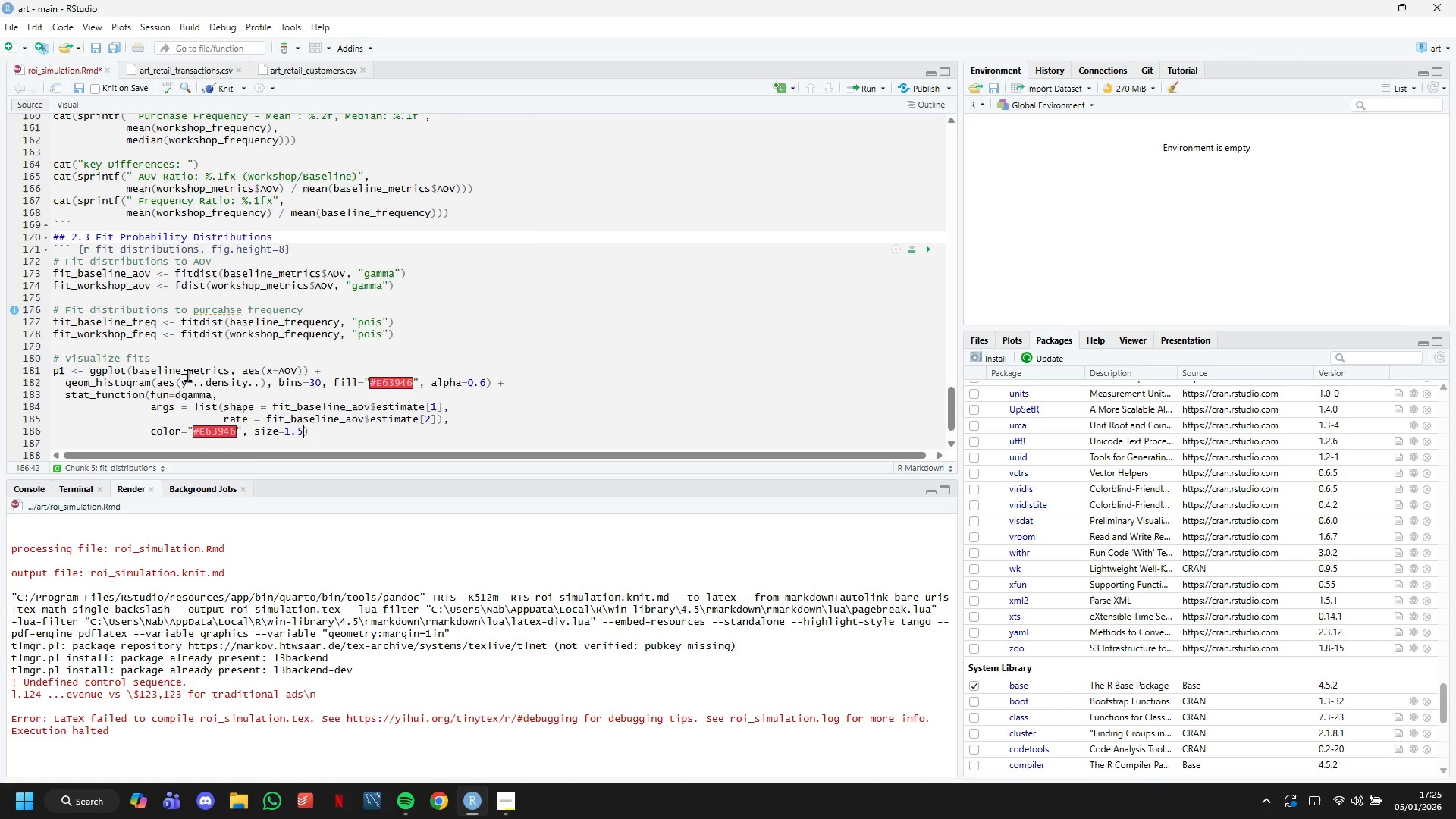 
key(ArrowRight)
 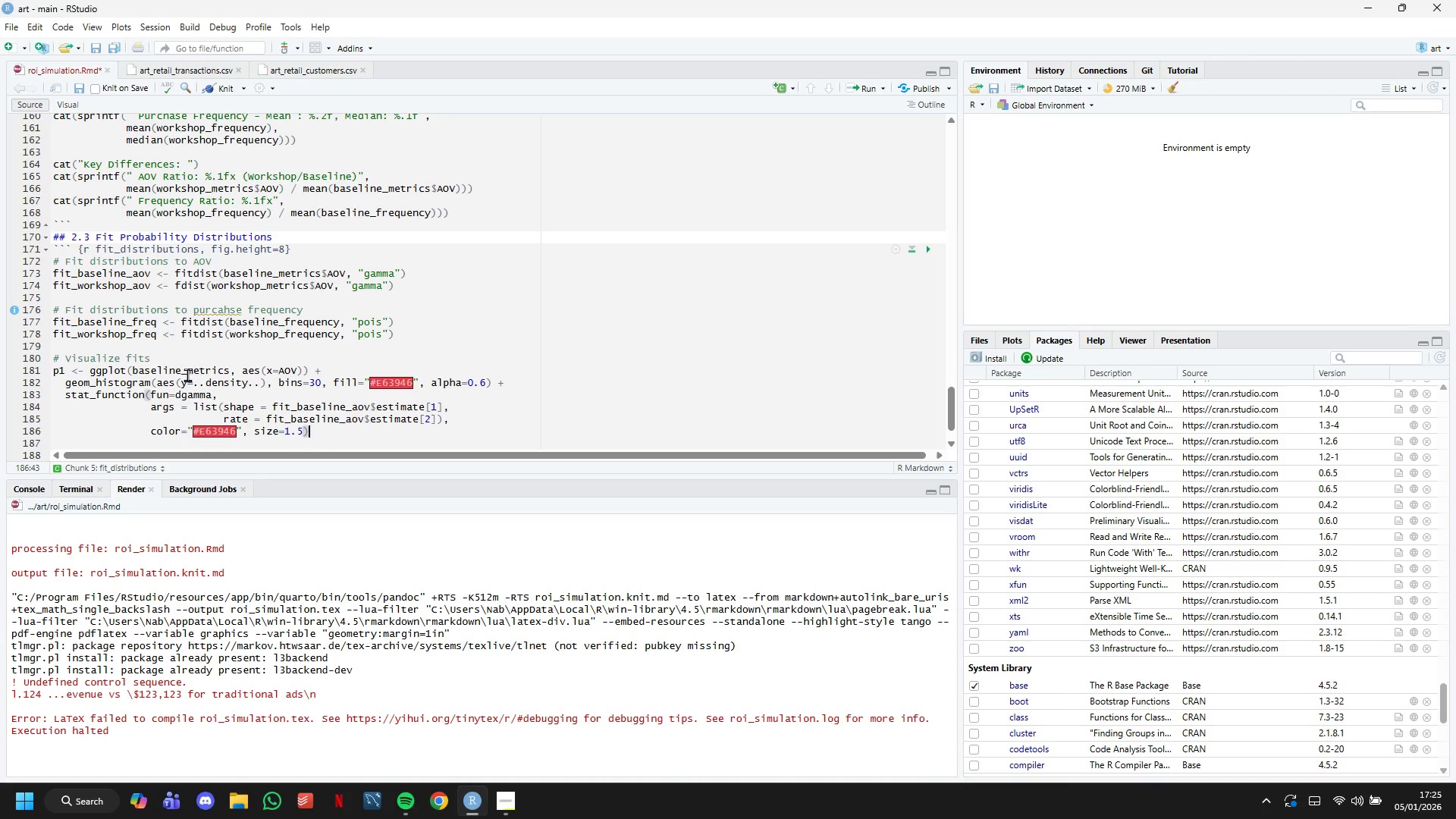 
key(ArrowRight)
 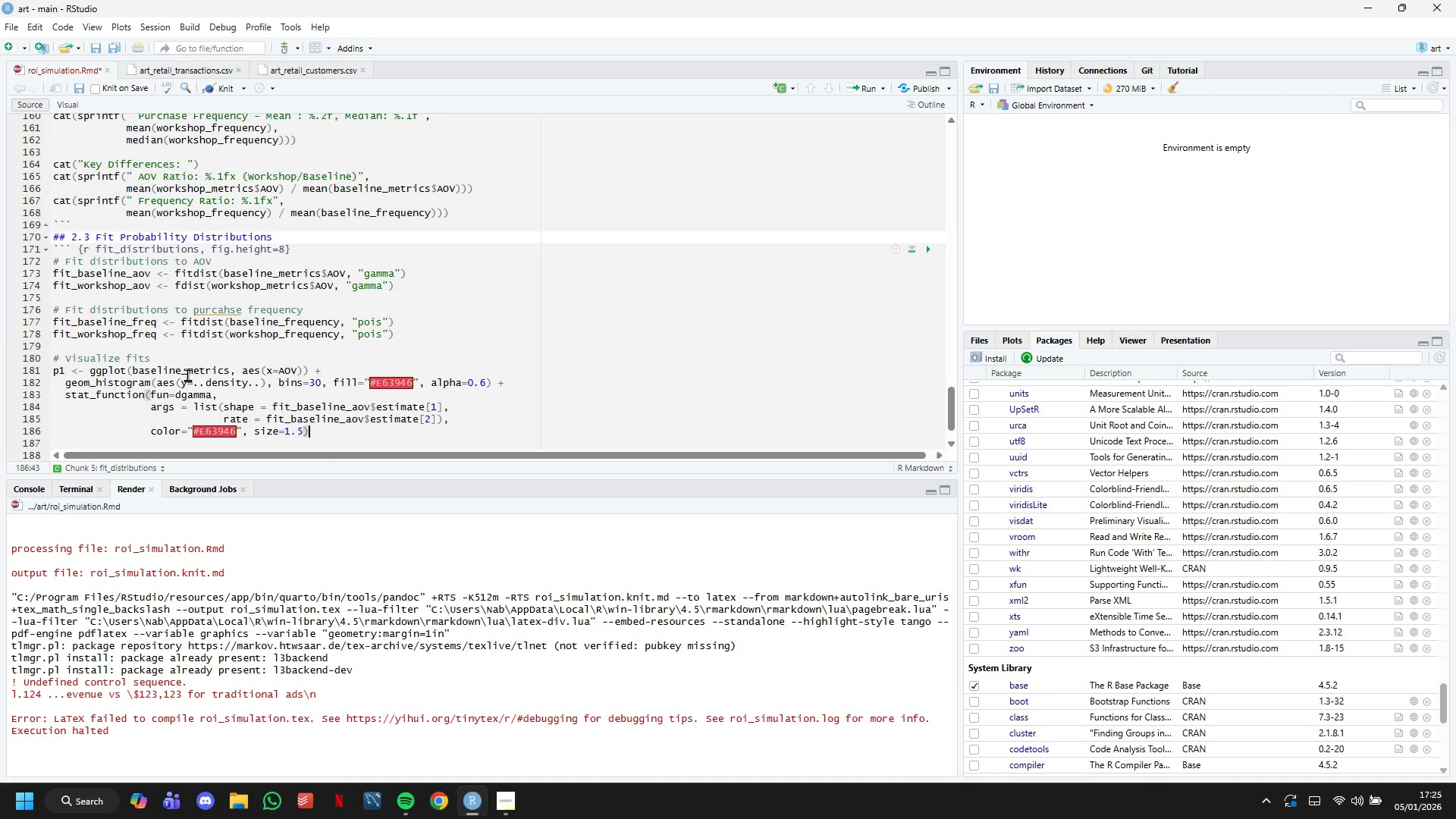 
key(Space)
 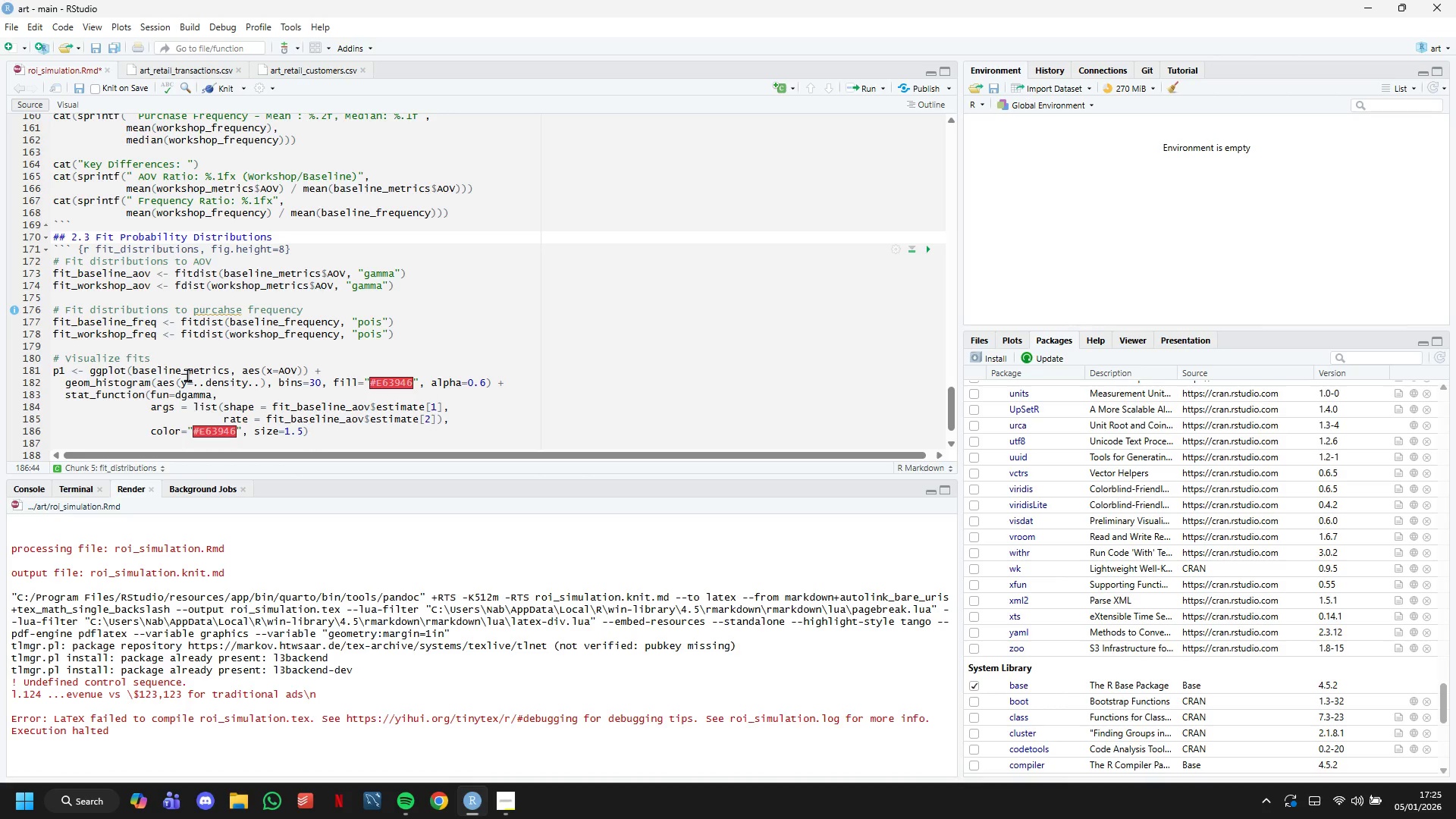 
key(Shift+Equal)
 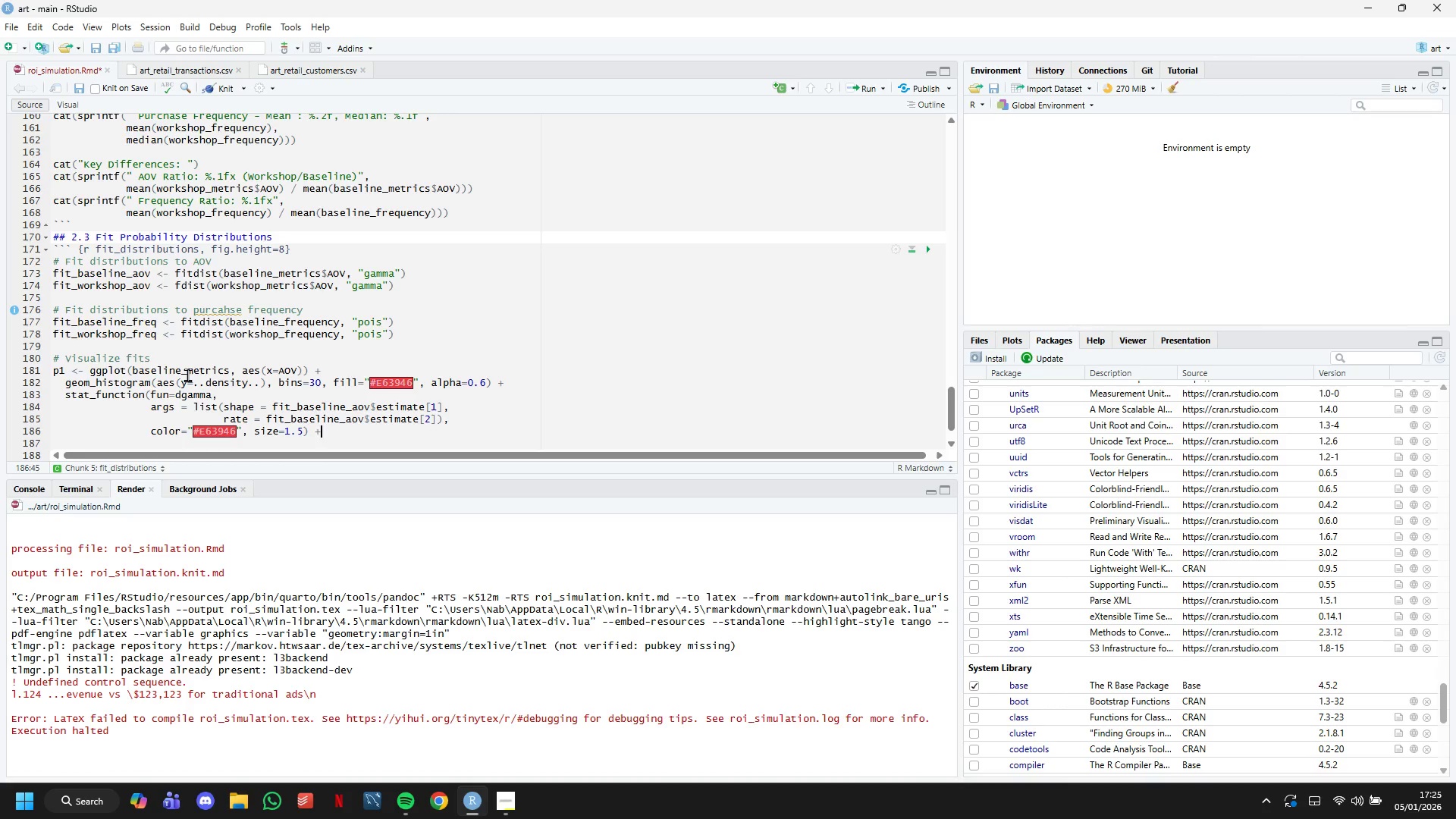 
key(Enter)
 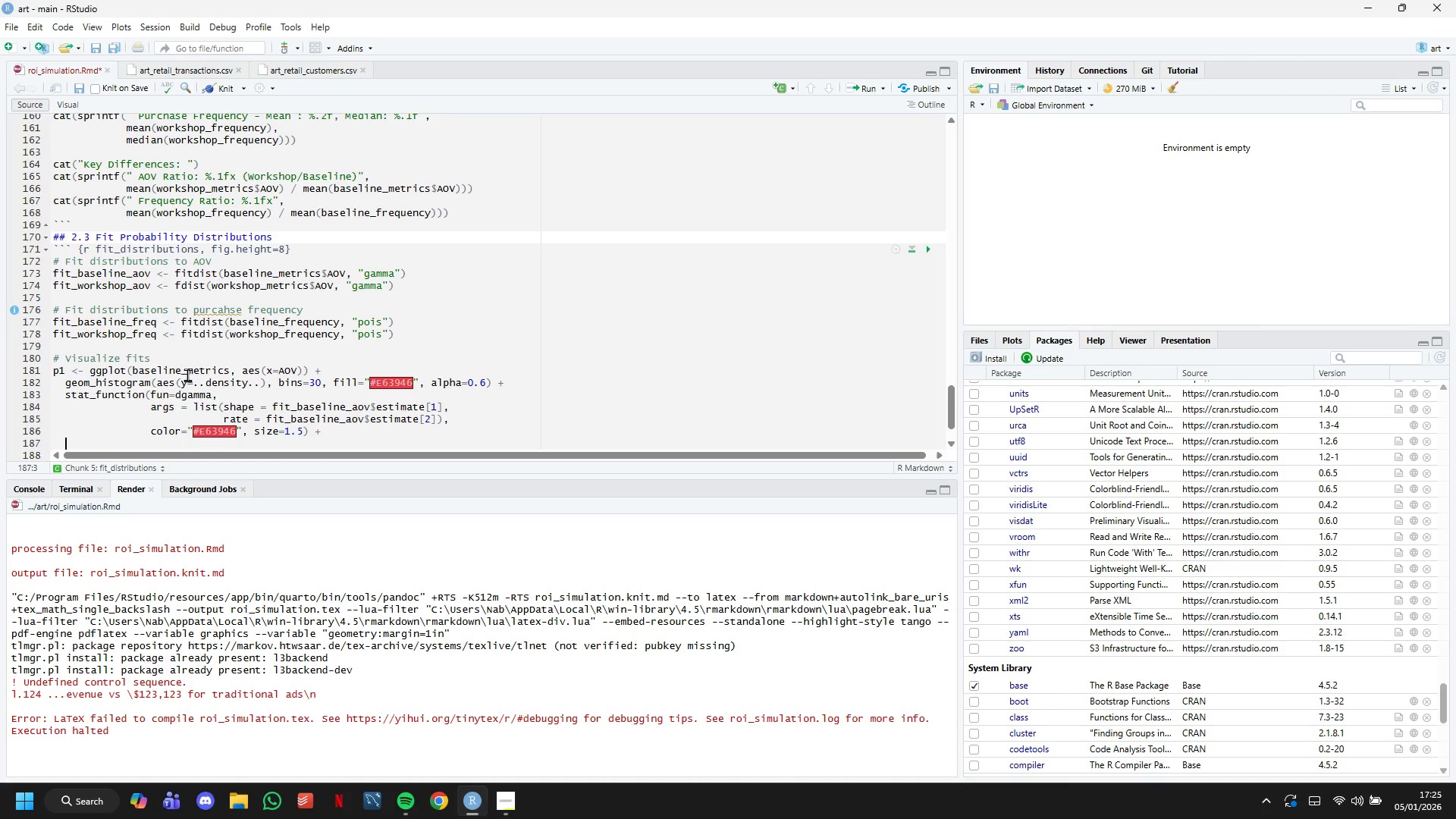 
type(labs)
 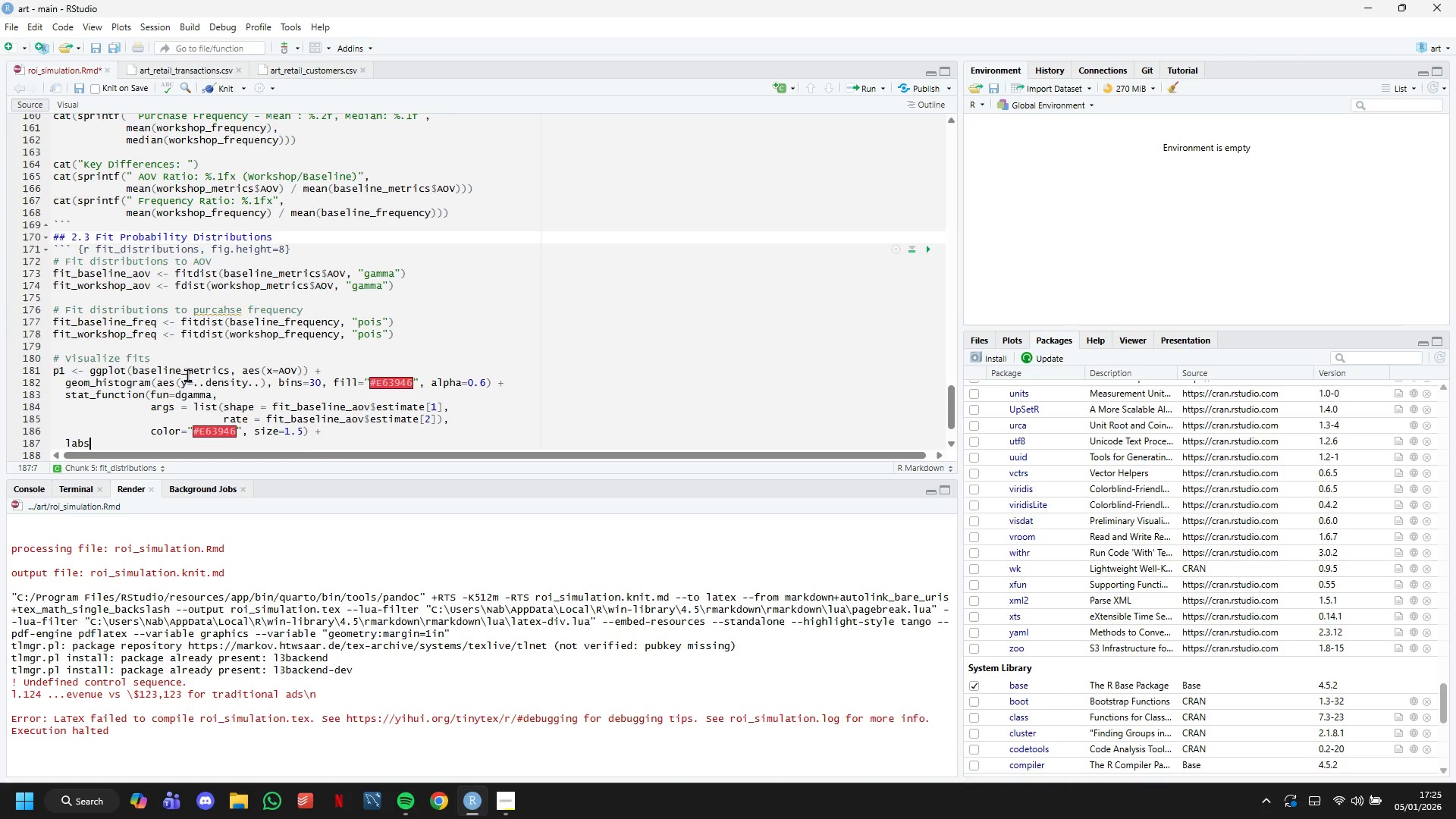 
type((title = "Baseline AOV Distribui)
key(Backspace)
type(tion)
 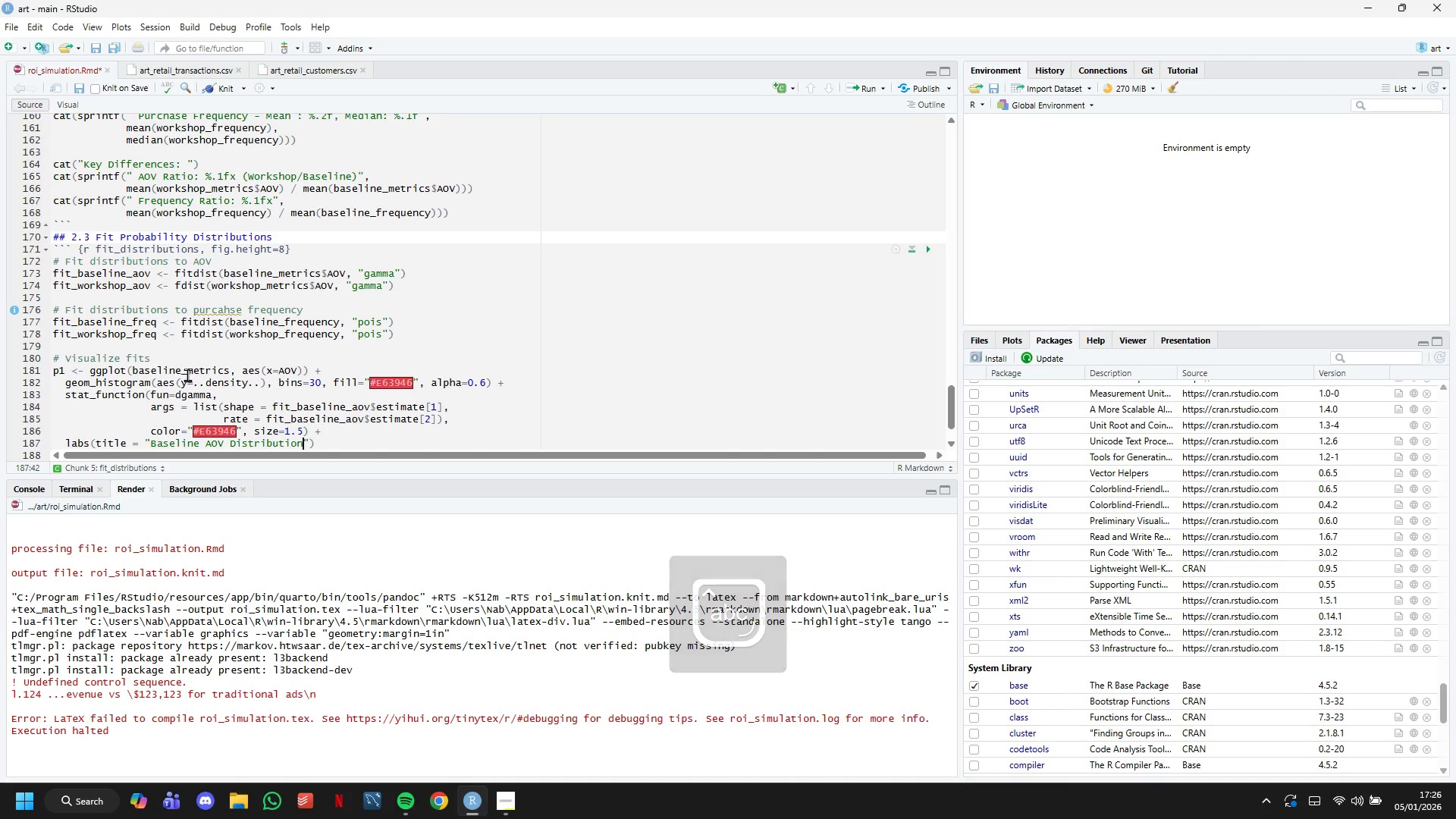 
key(ArrowRight)
 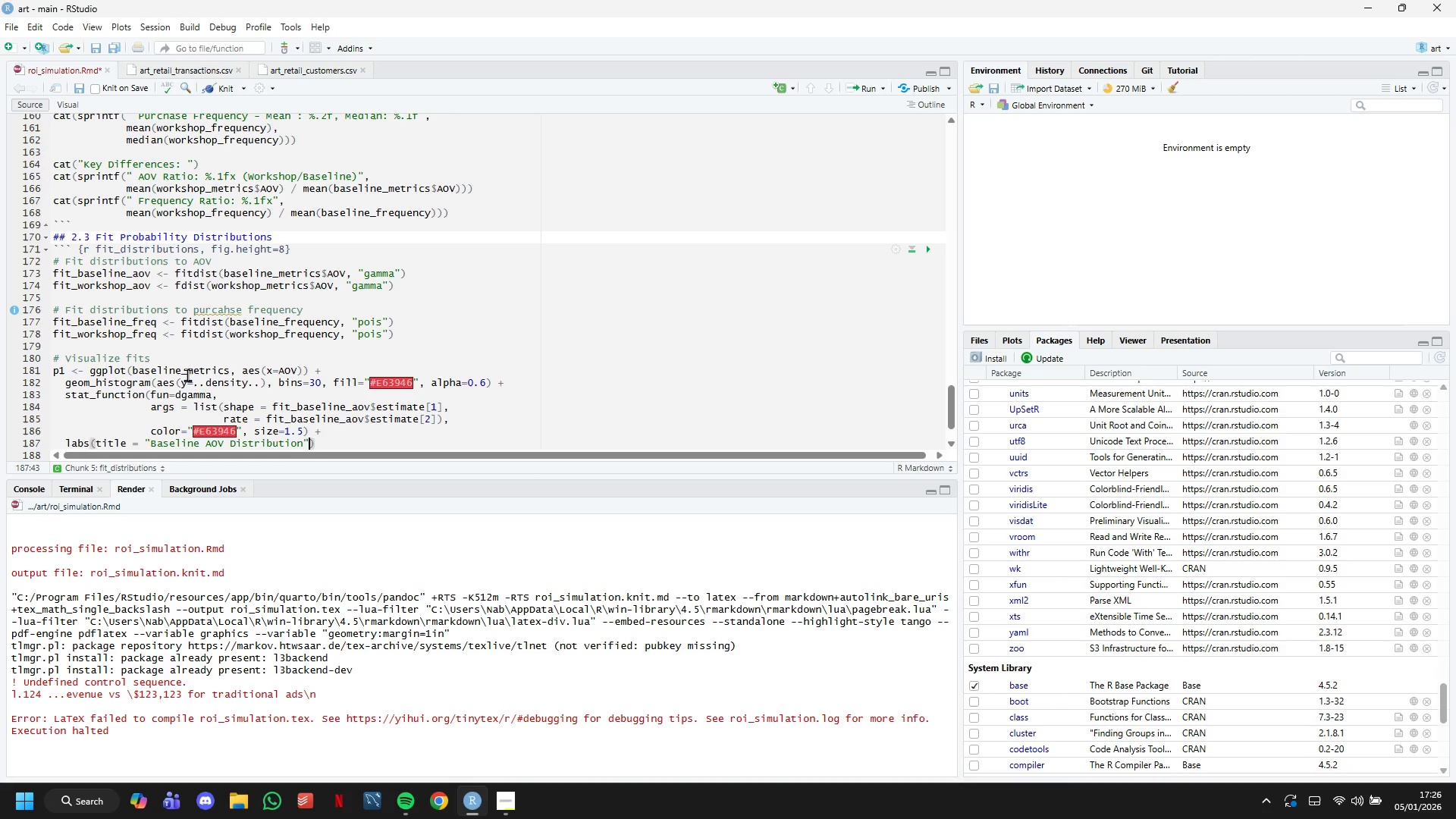 
key(Comma)
 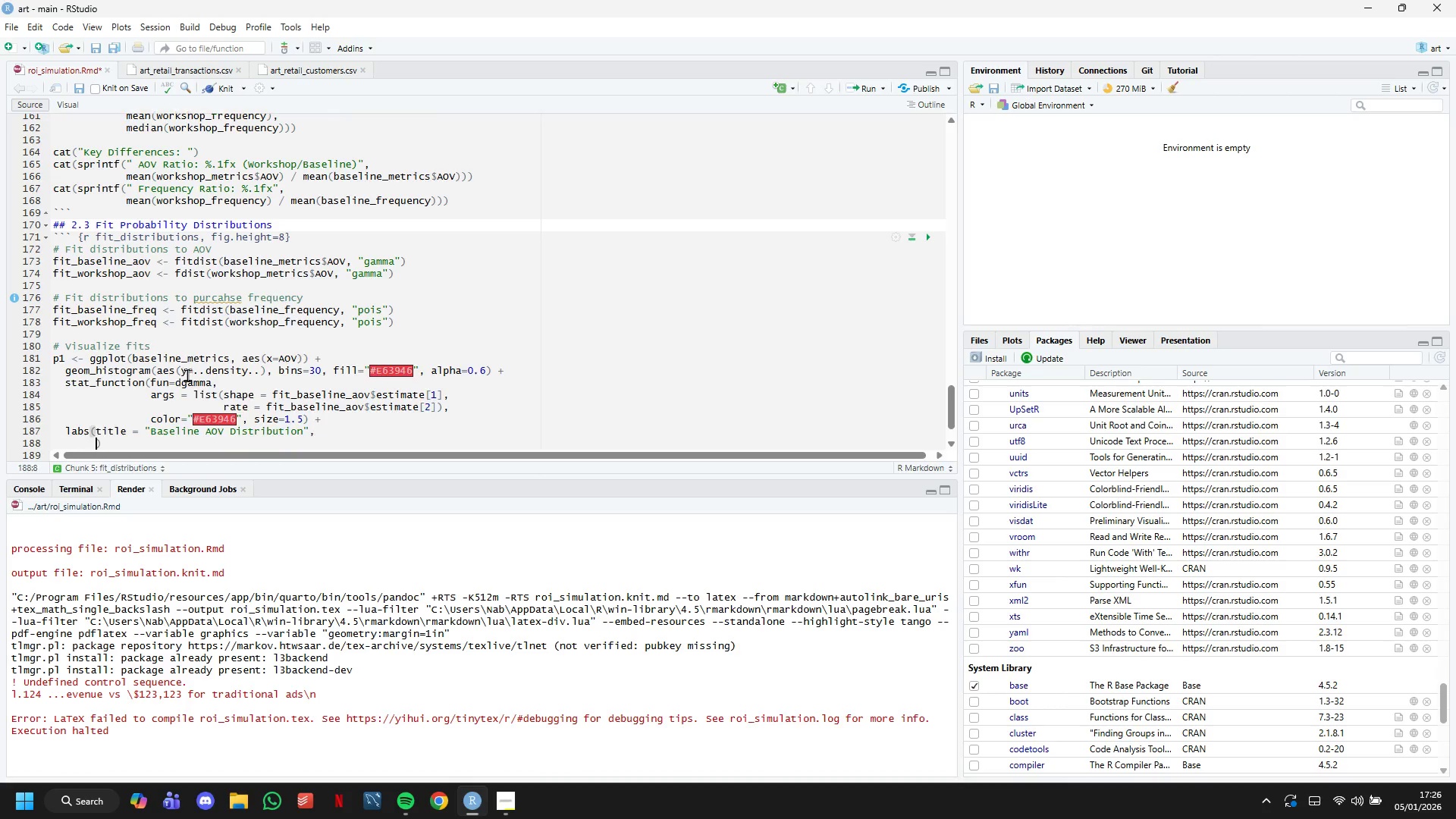 
key(Enter)
 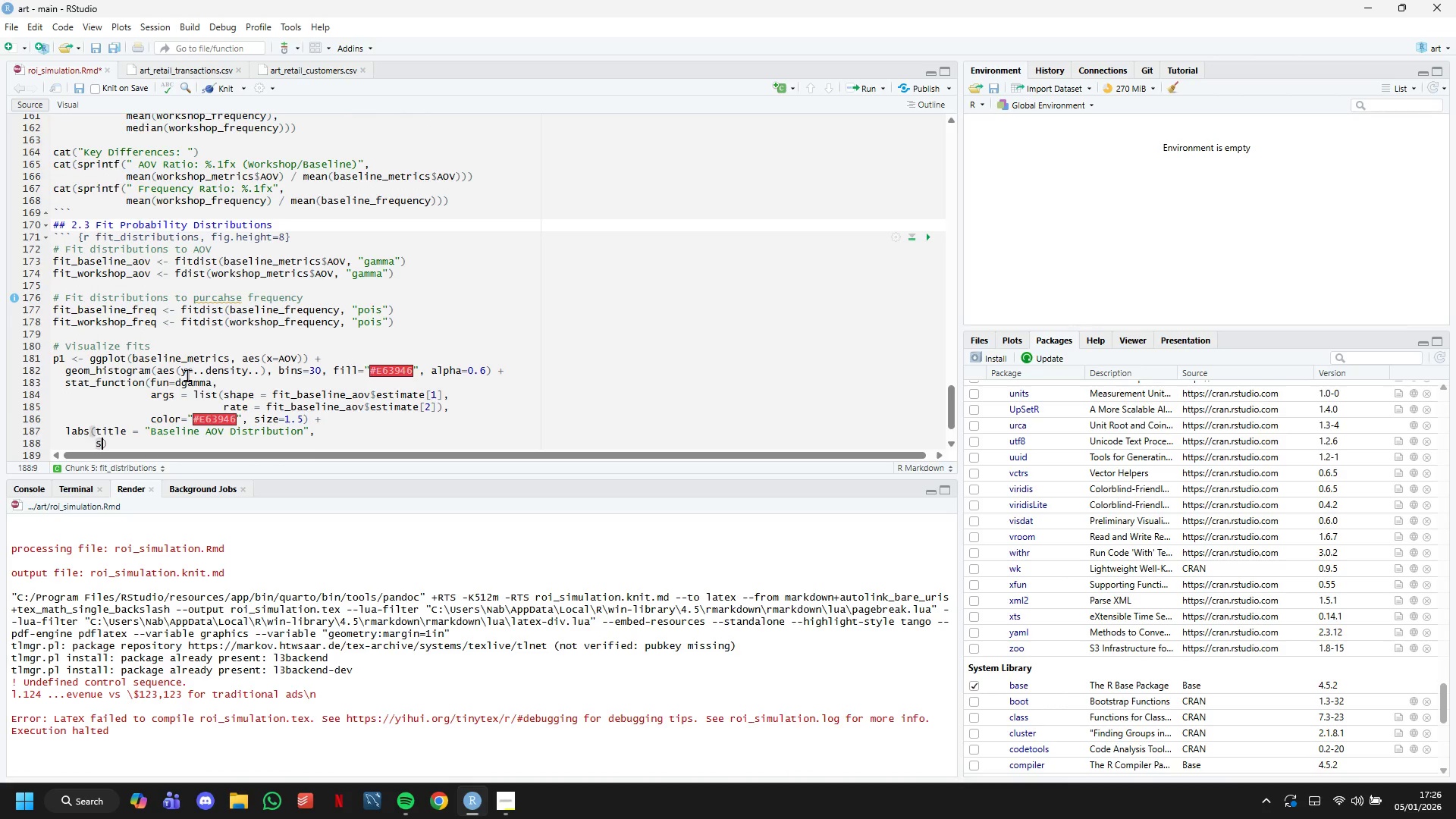 
type(subtitle=)
 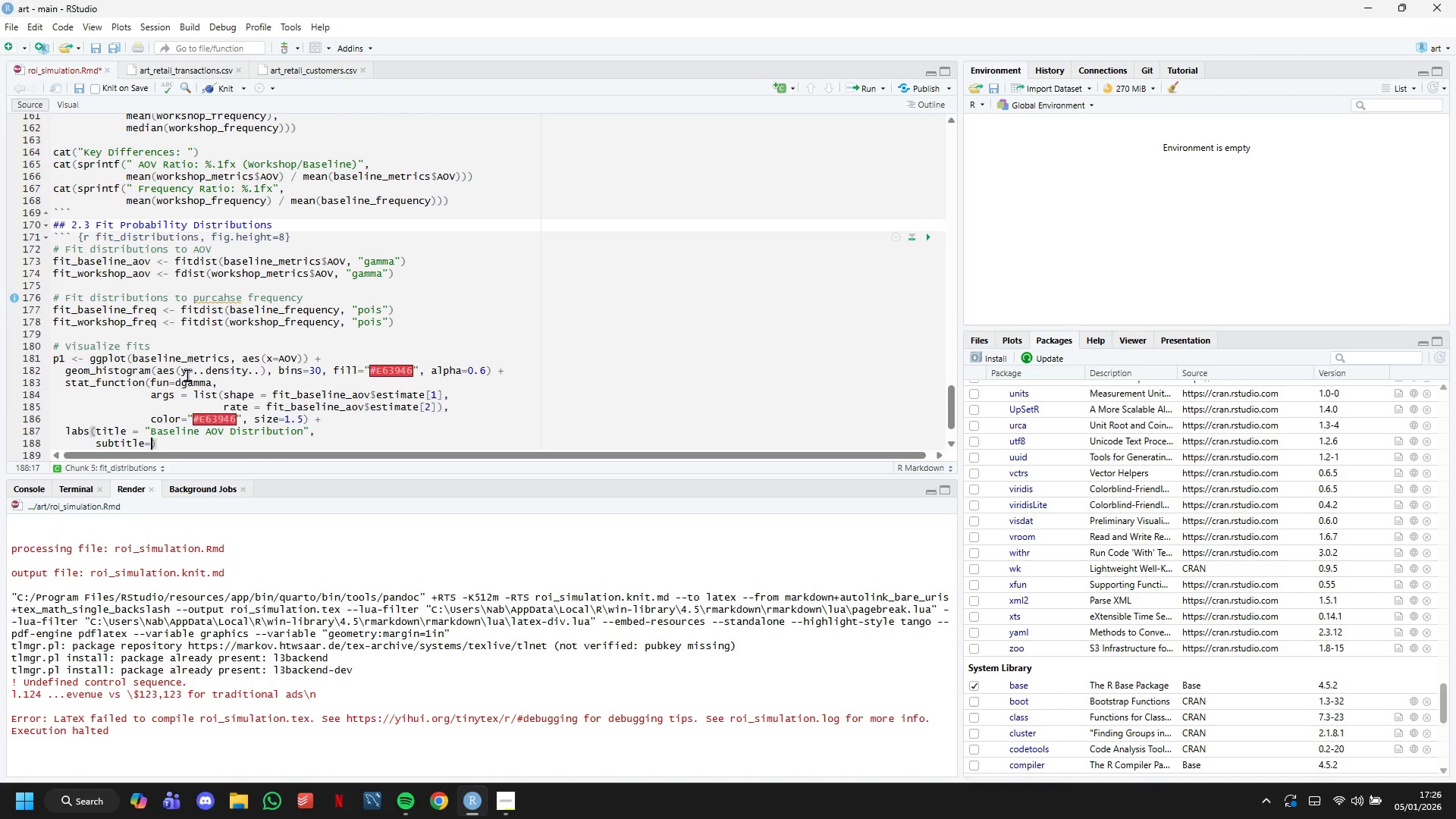 
hold_key(key=ShiftLeft, duration=0.47)
 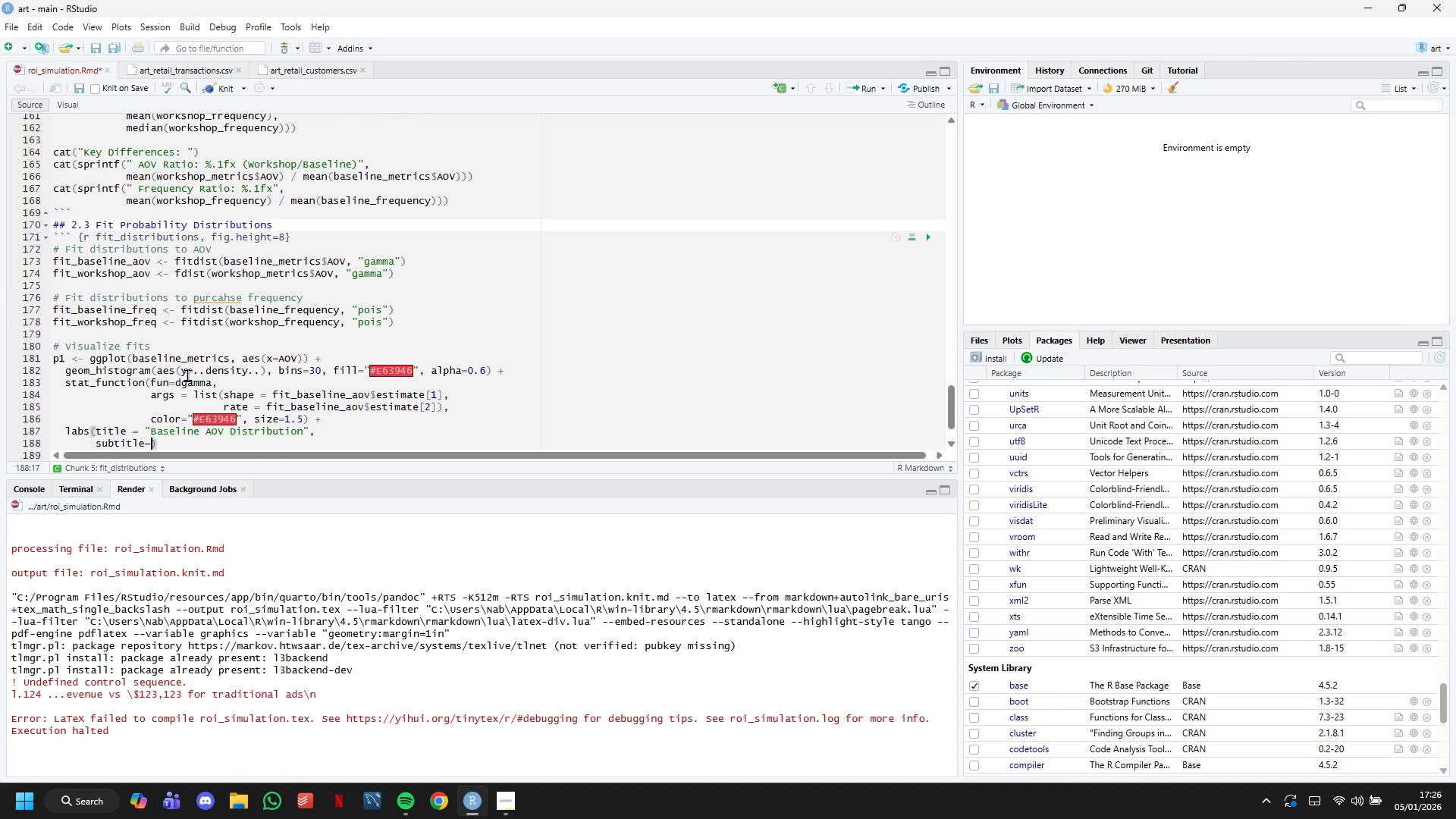 
type(sprntf("Gamma(shape=%.2f, rate=%.3f)
 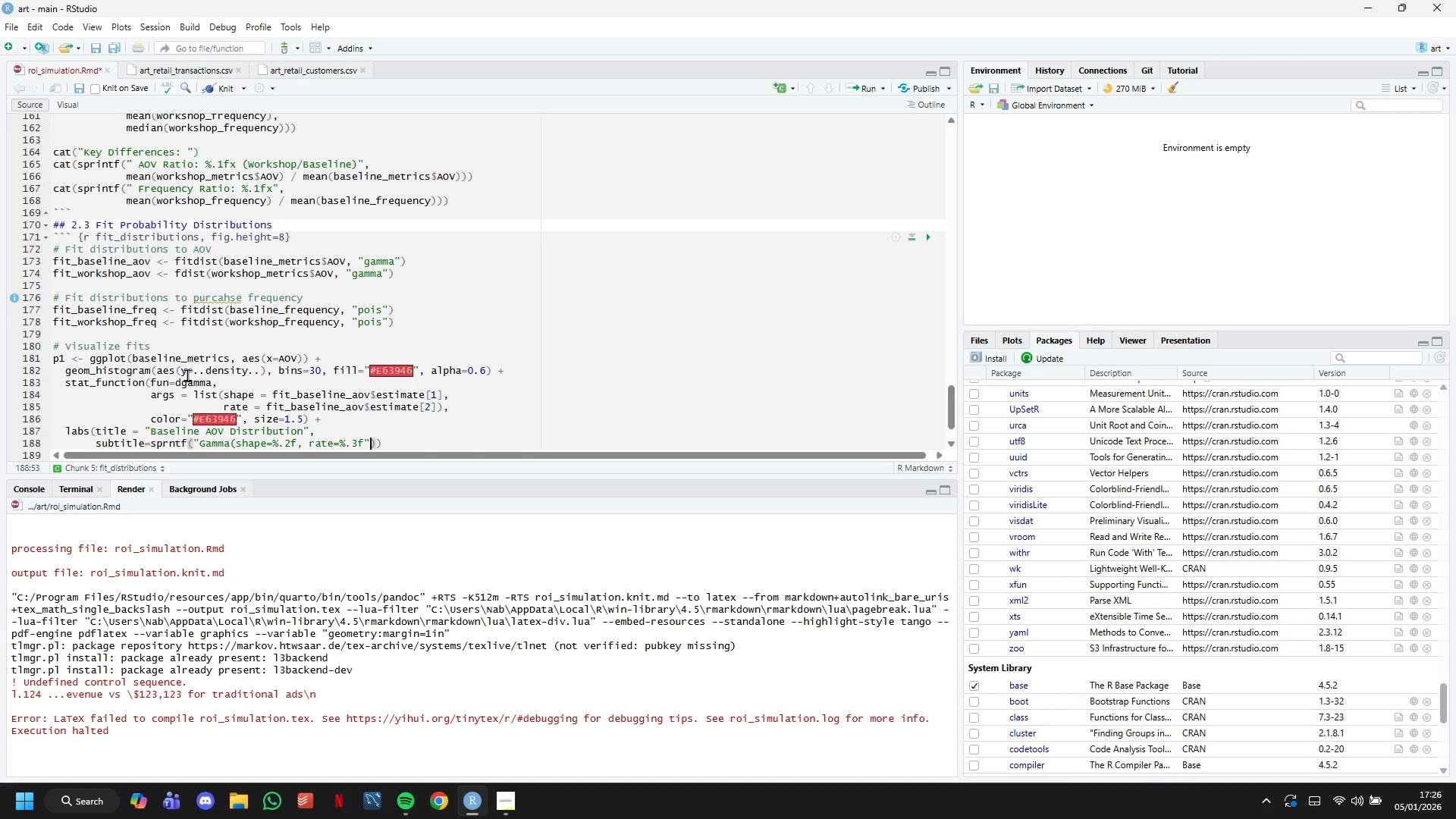 
 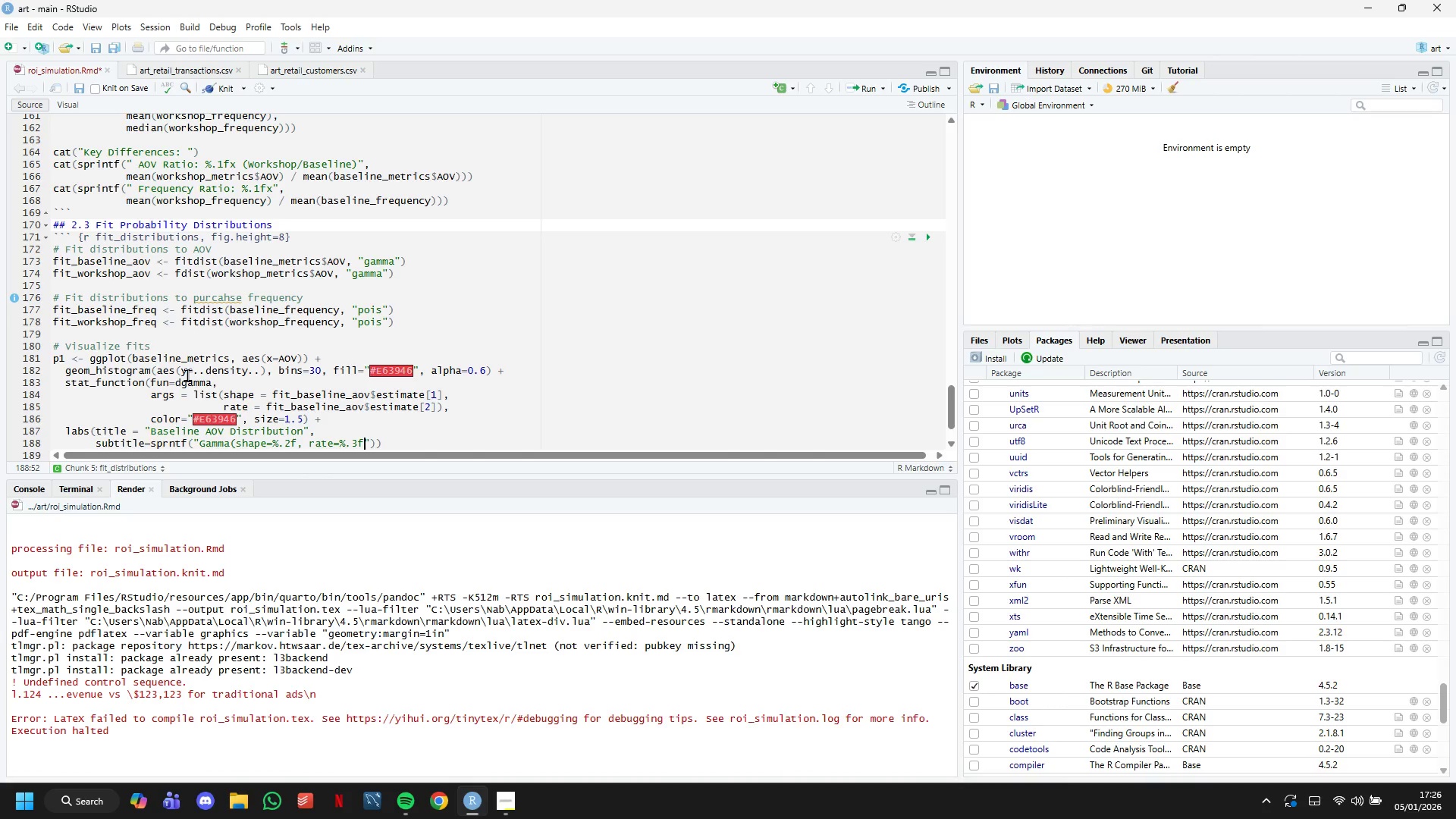 
key(ArrowRight)
 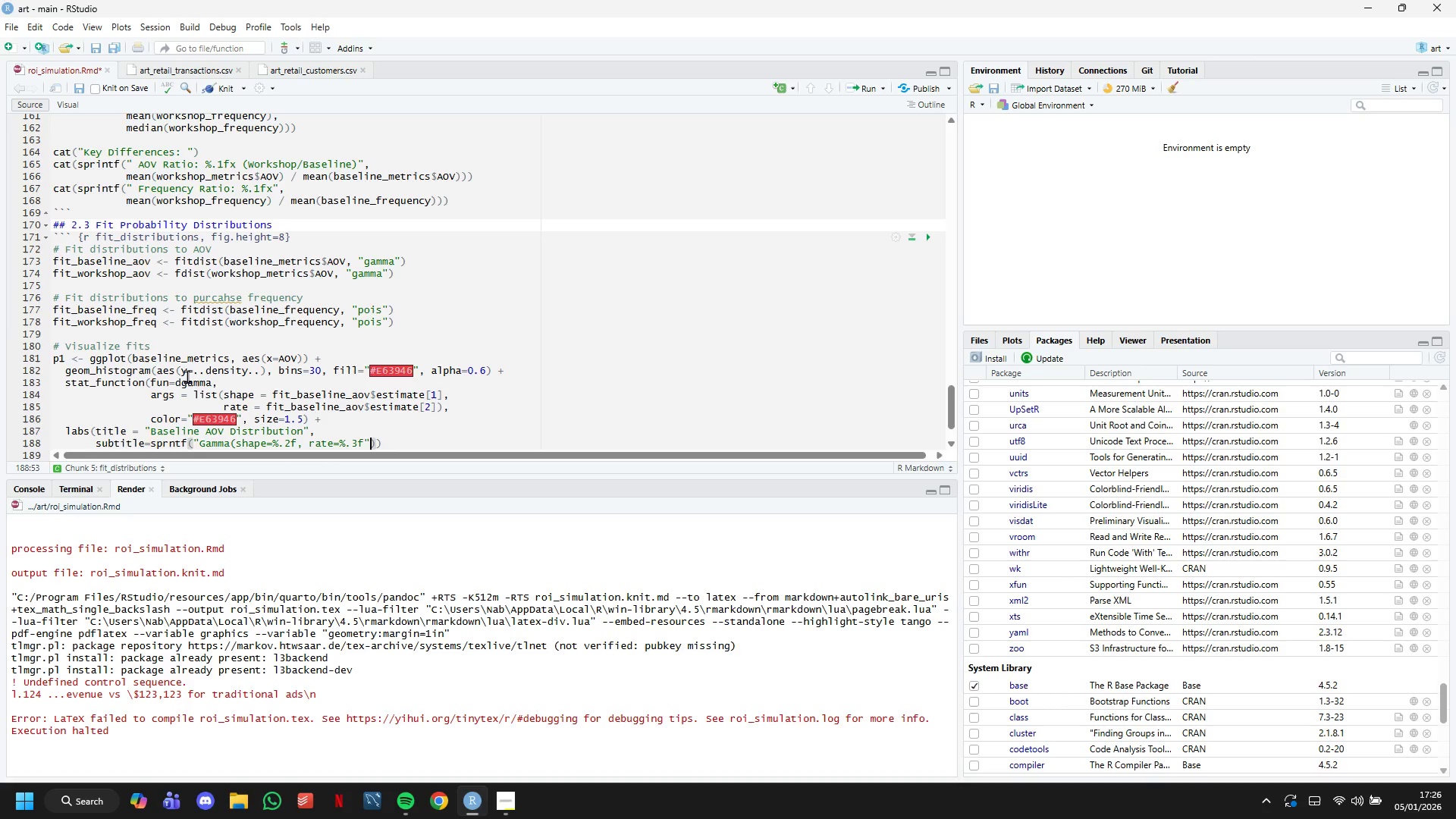 
wait(6.78)
 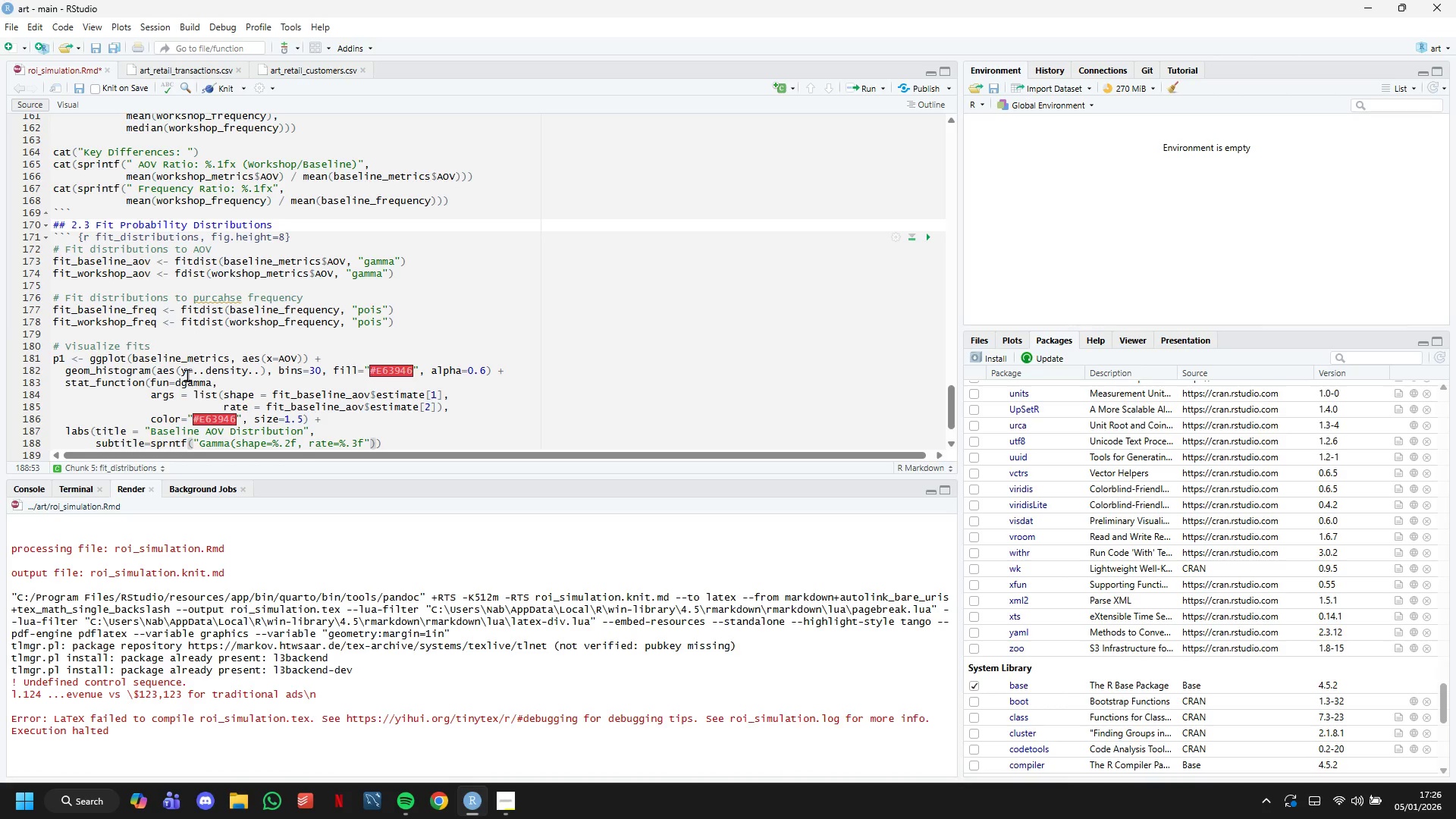 
key(Control+ControlRight)
 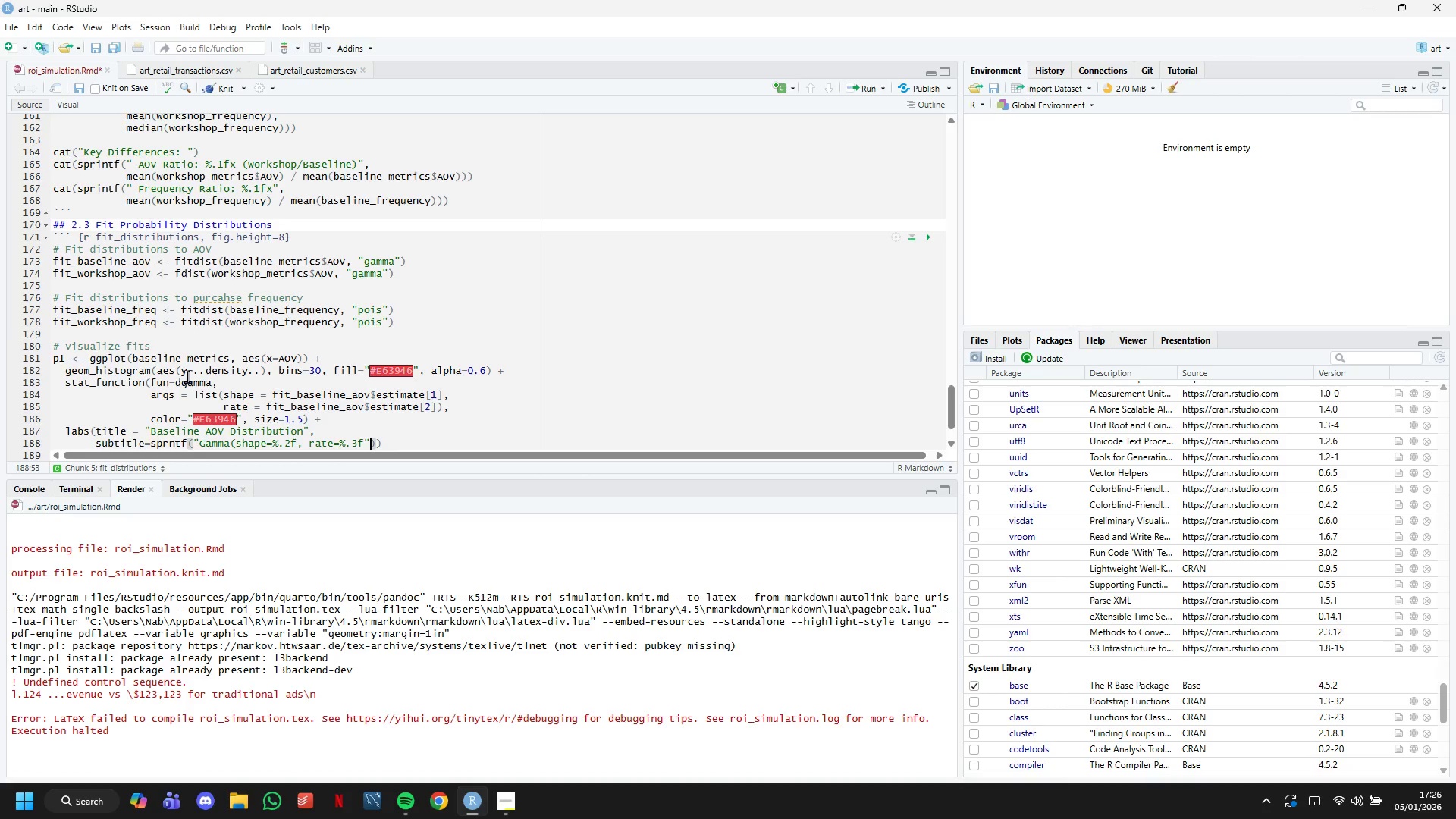 
key(Backspace)
 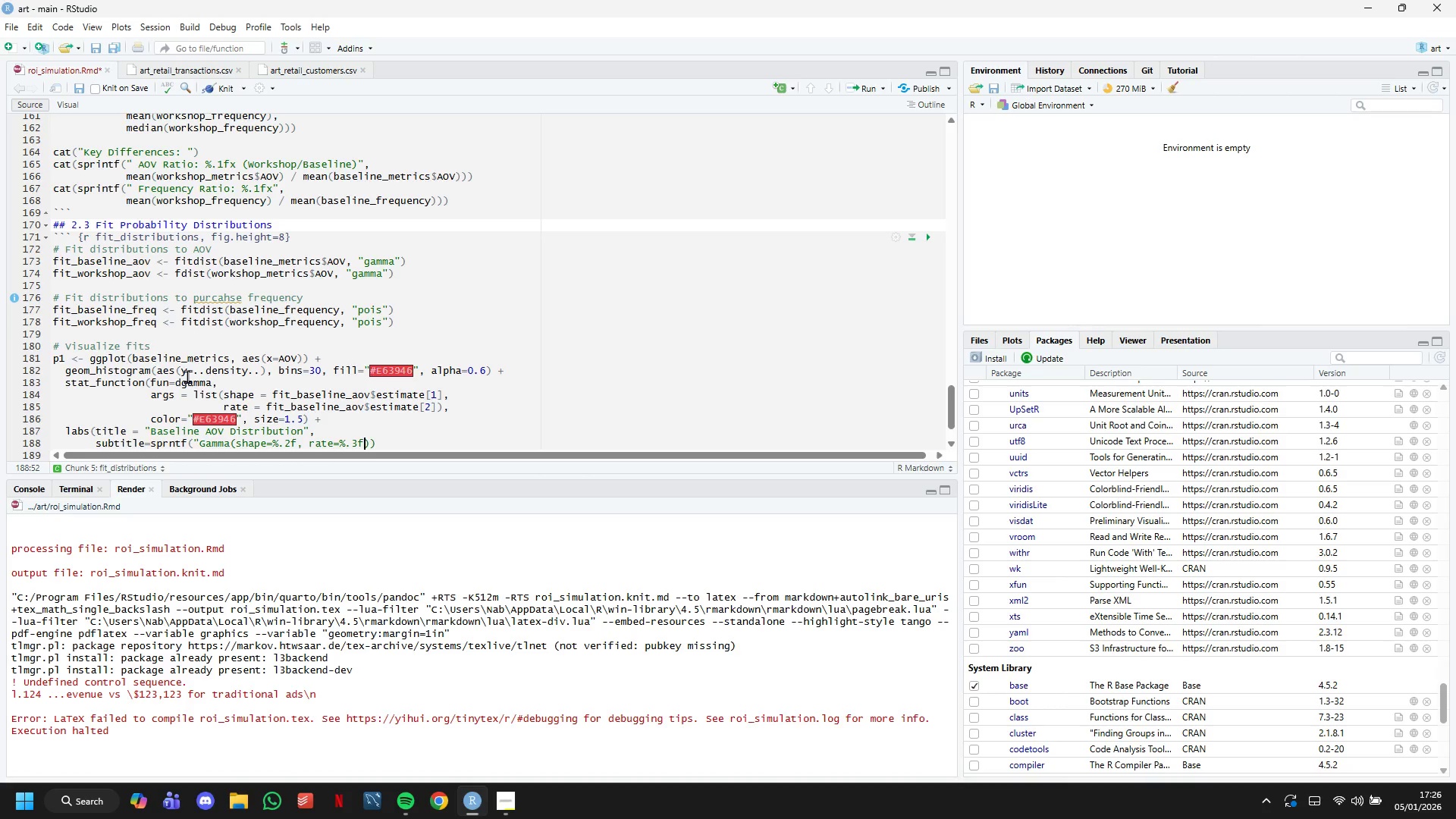 
key(ArrowRight)
 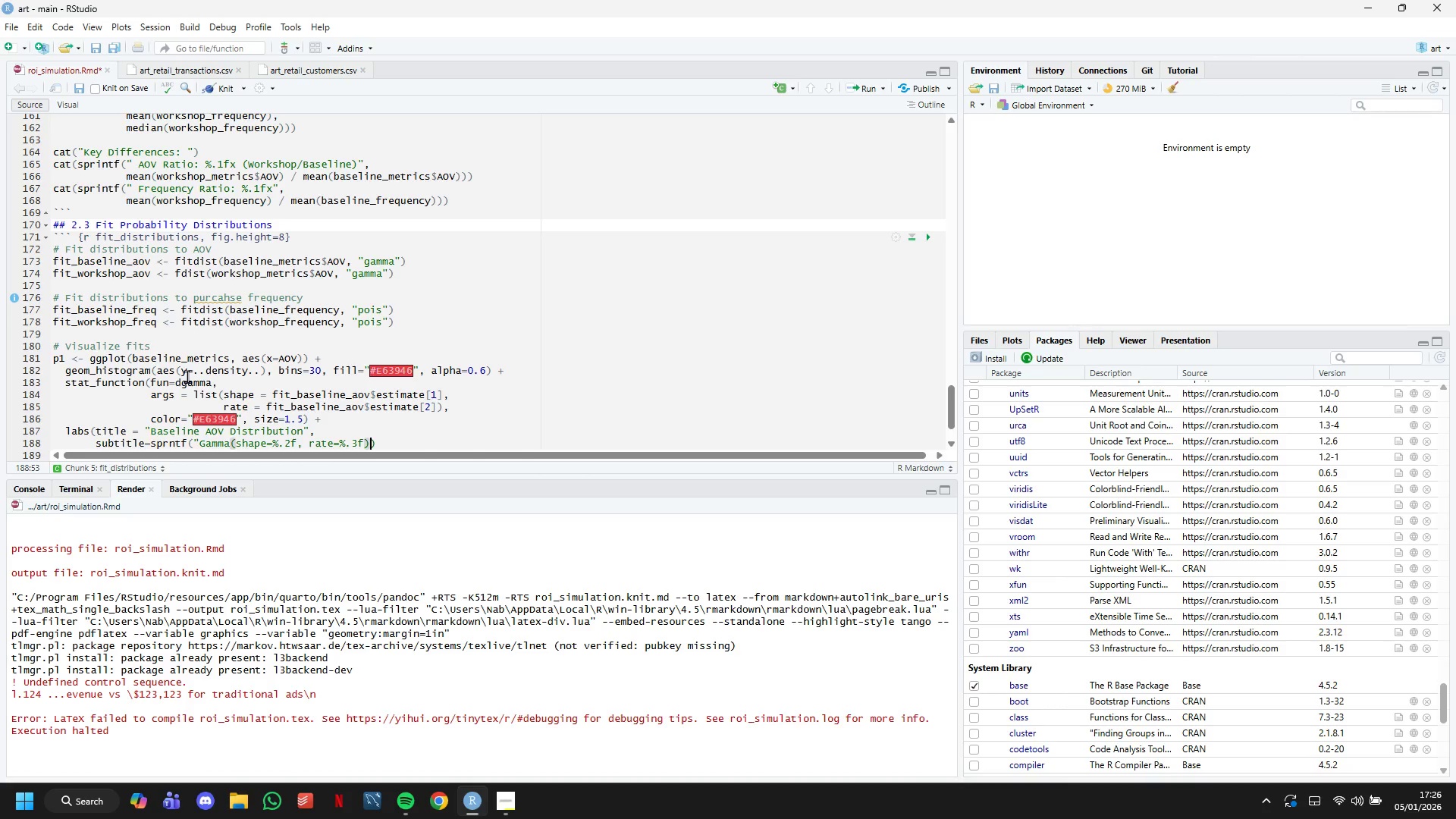 
key(Shift+Quote)
 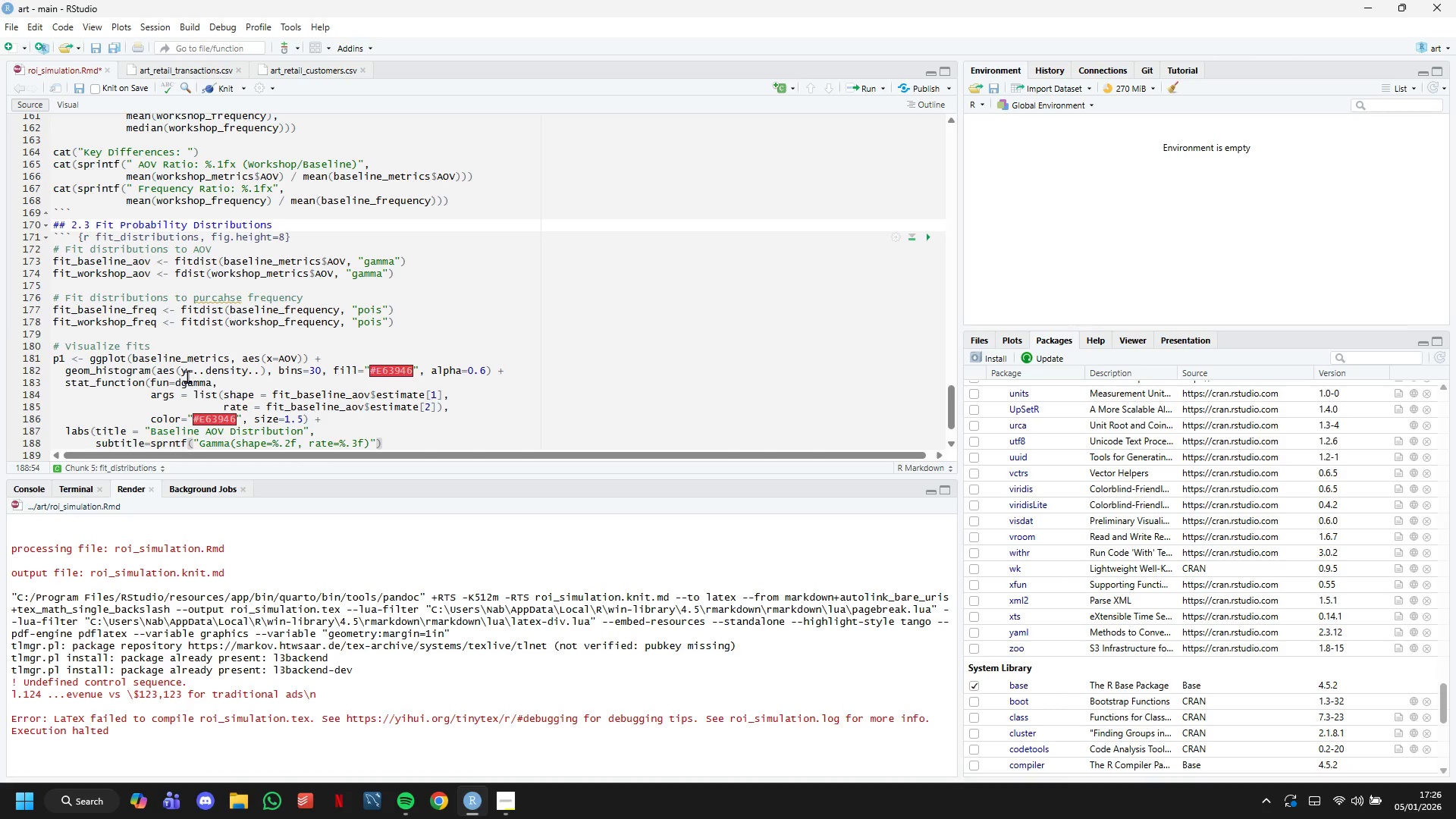 
hold_key(key=ArrowLeft, duration=0.89)
 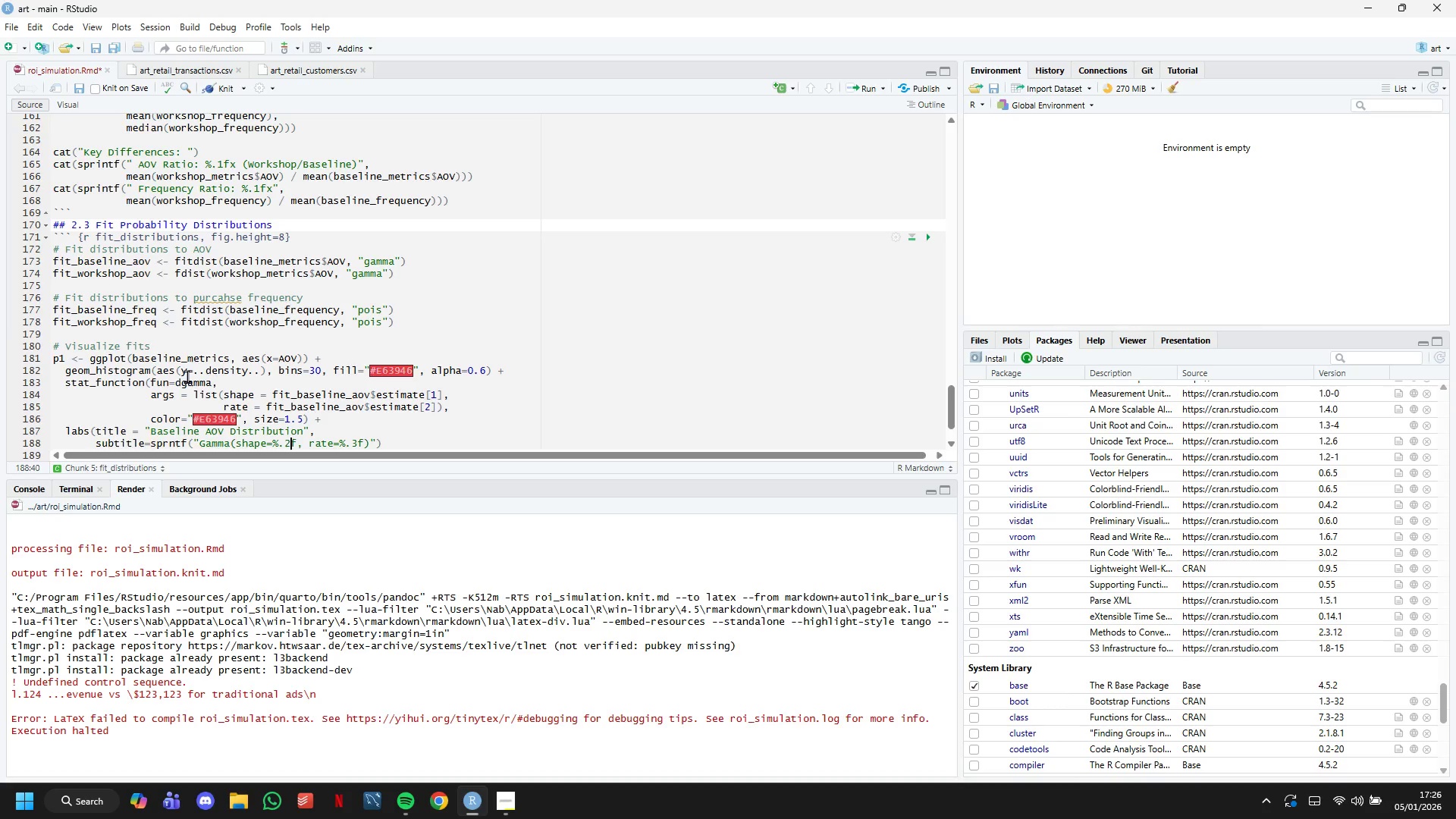 
hold_key(key=ArrowRight, duration=0.8)
 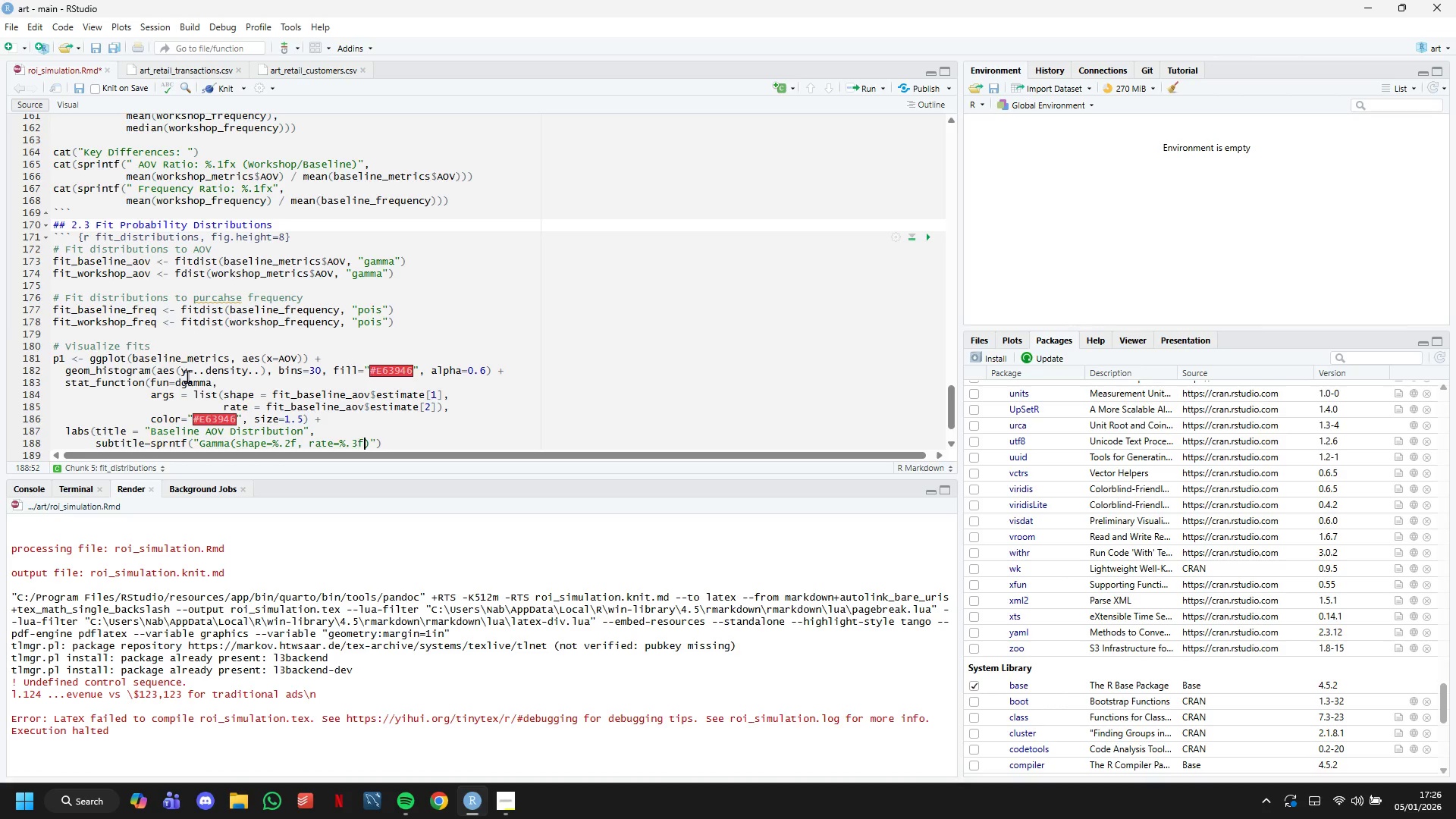 
hold_key(key=ArrowRight, duration=0.61)
 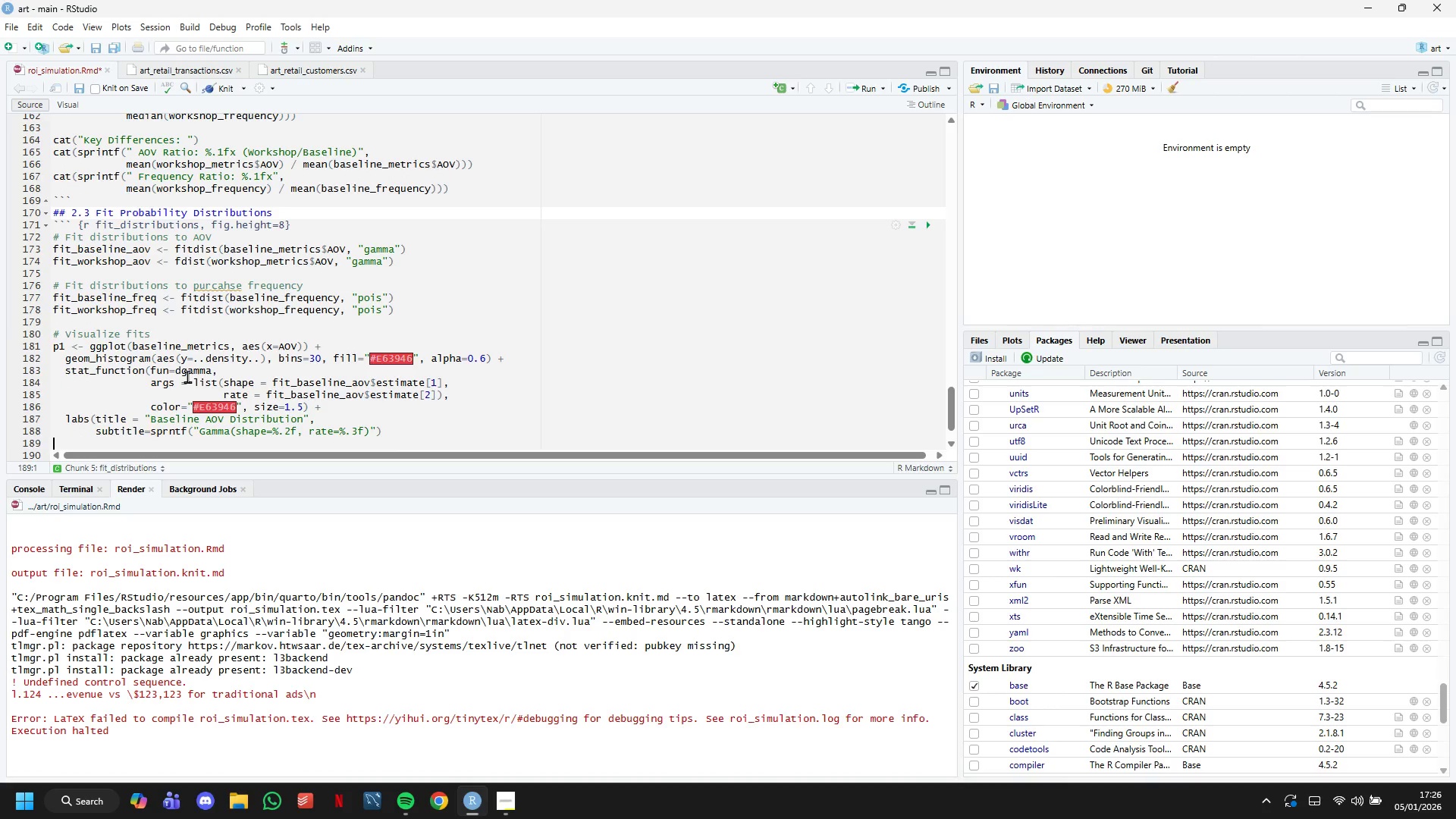 
key(ArrowLeft)
 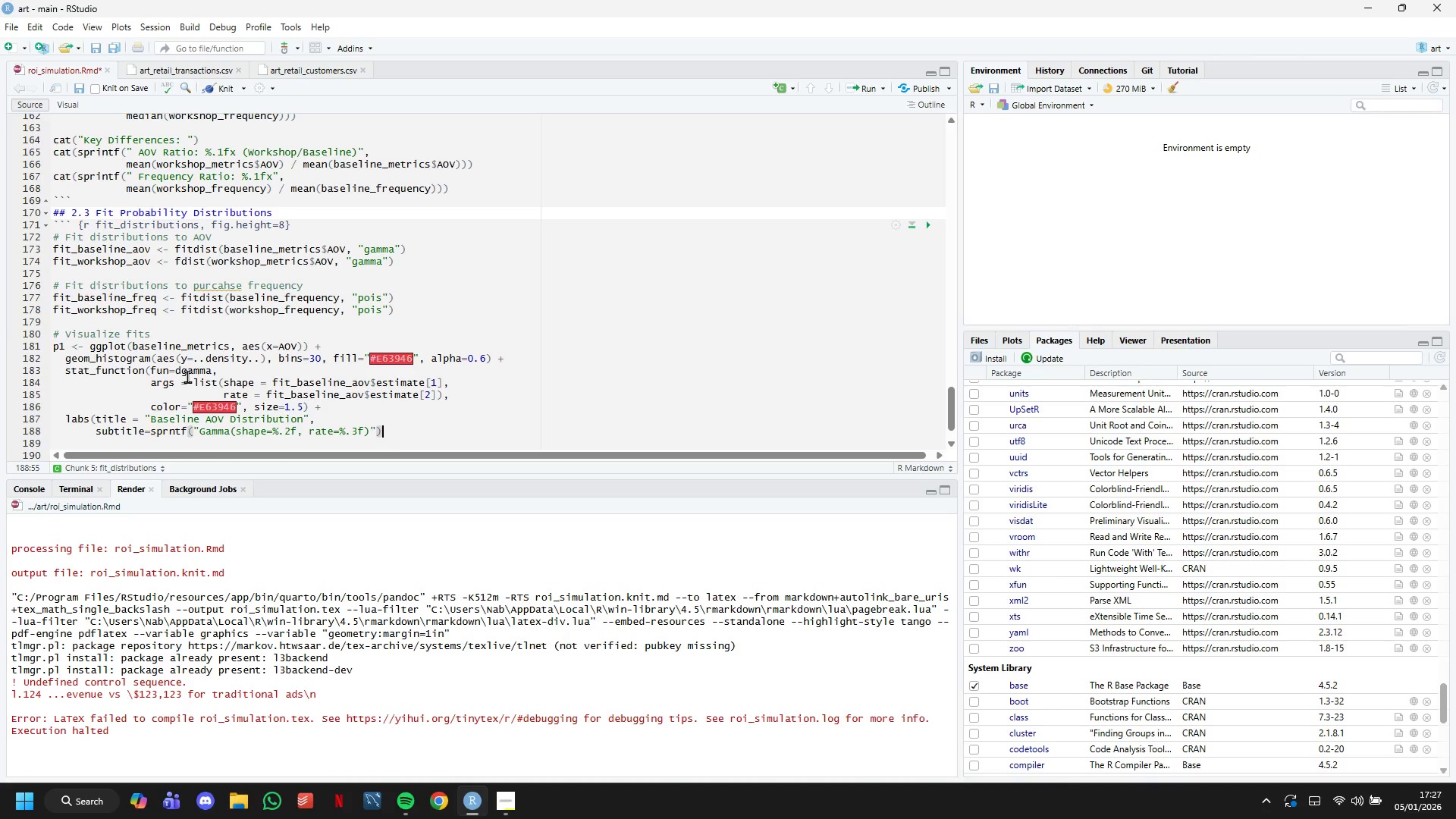 
key(ArrowLeft)
 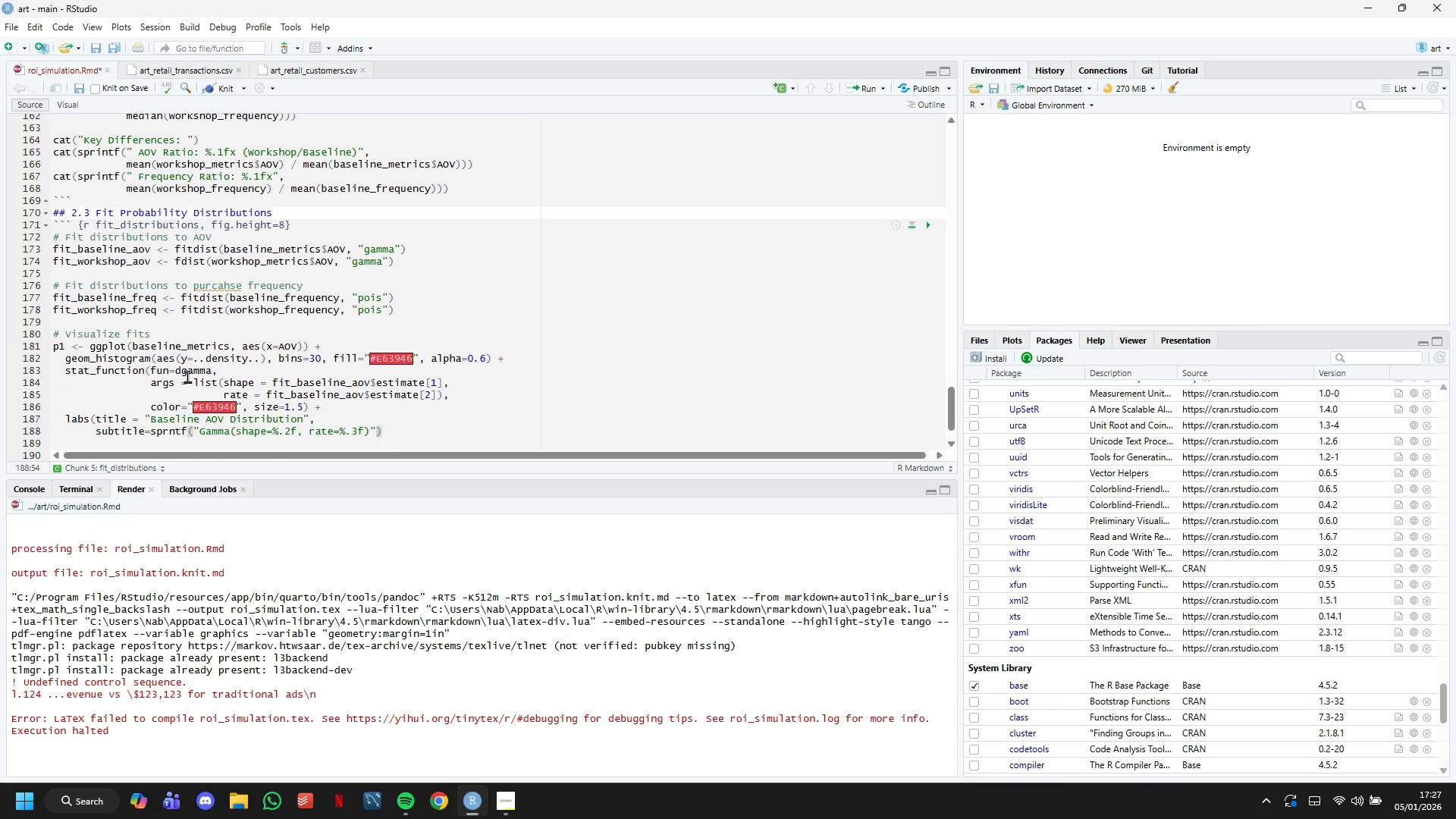 
type(, fit_baselie)
key(Backspace)
type(ne_aov$estimate[1)
 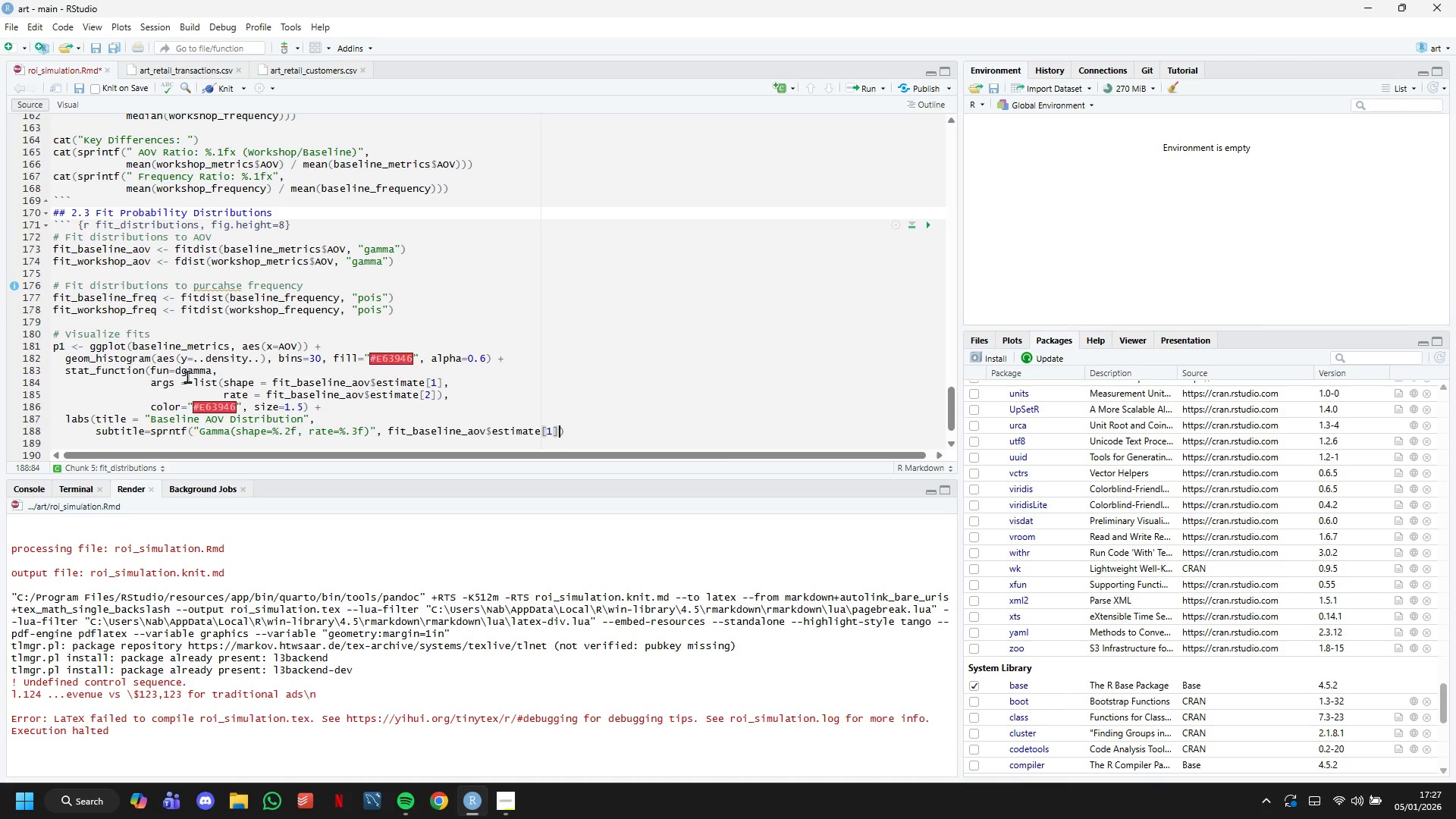 
 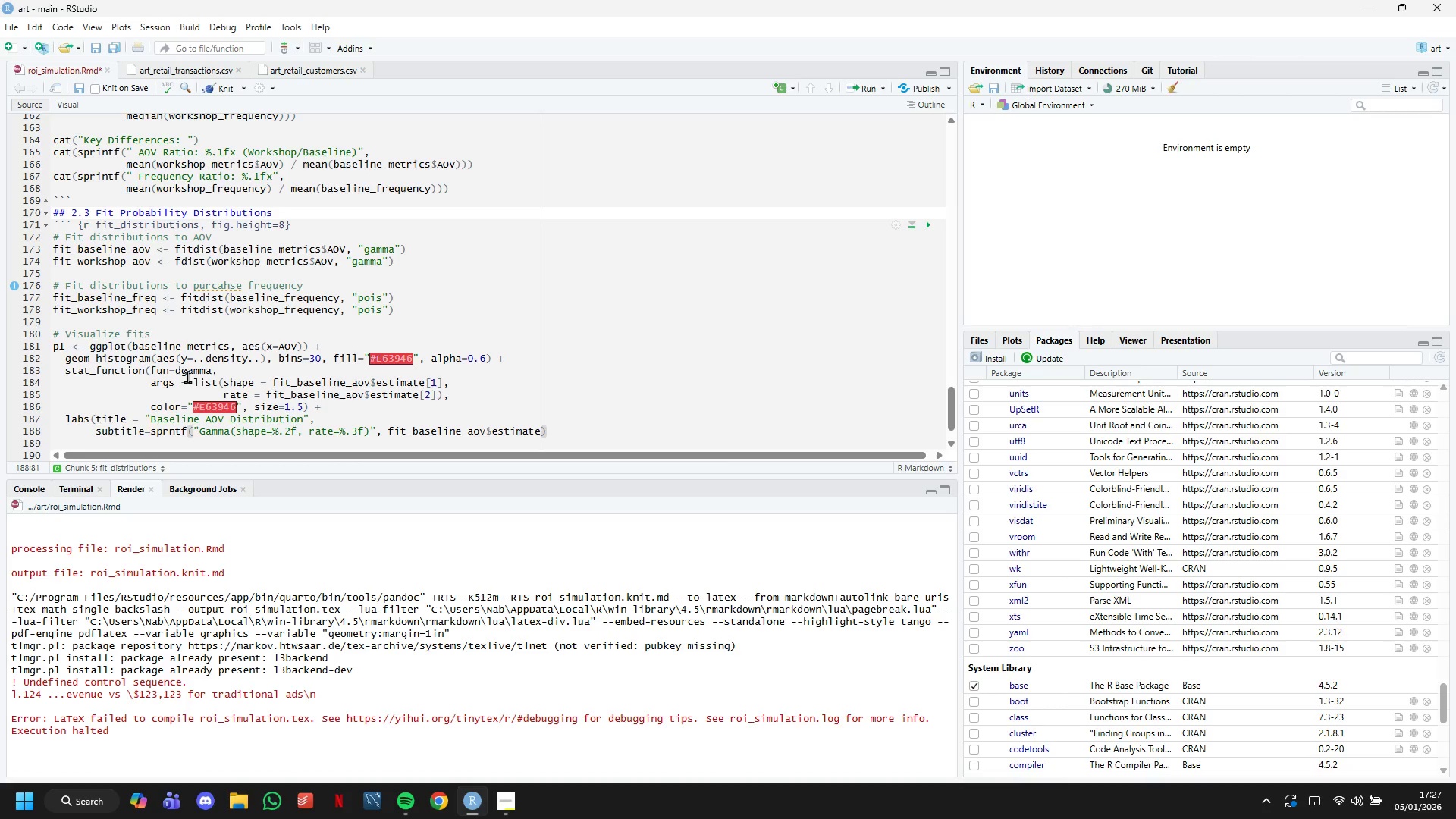 
key(ArrowRight)
 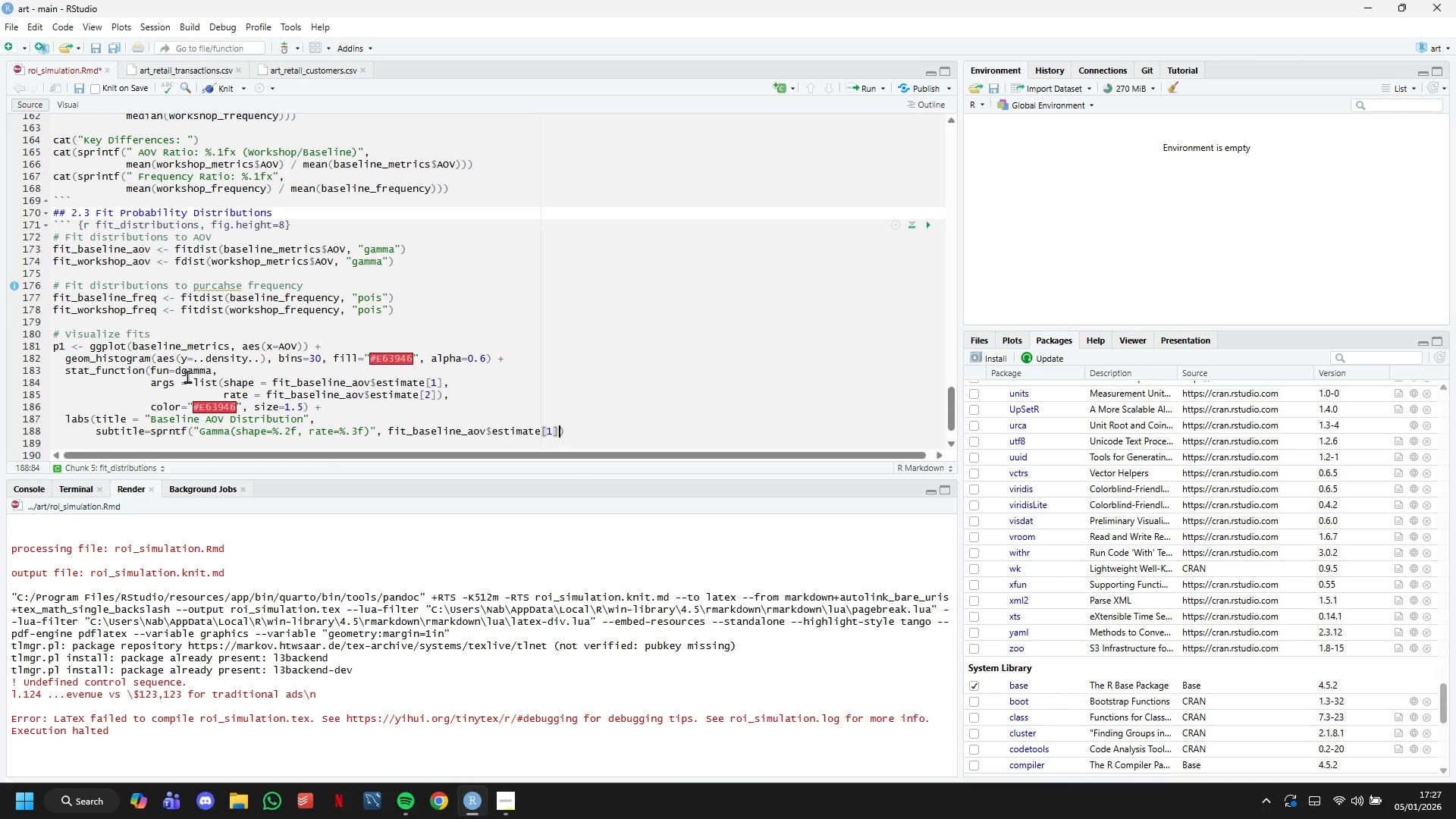 
key(Comma)
 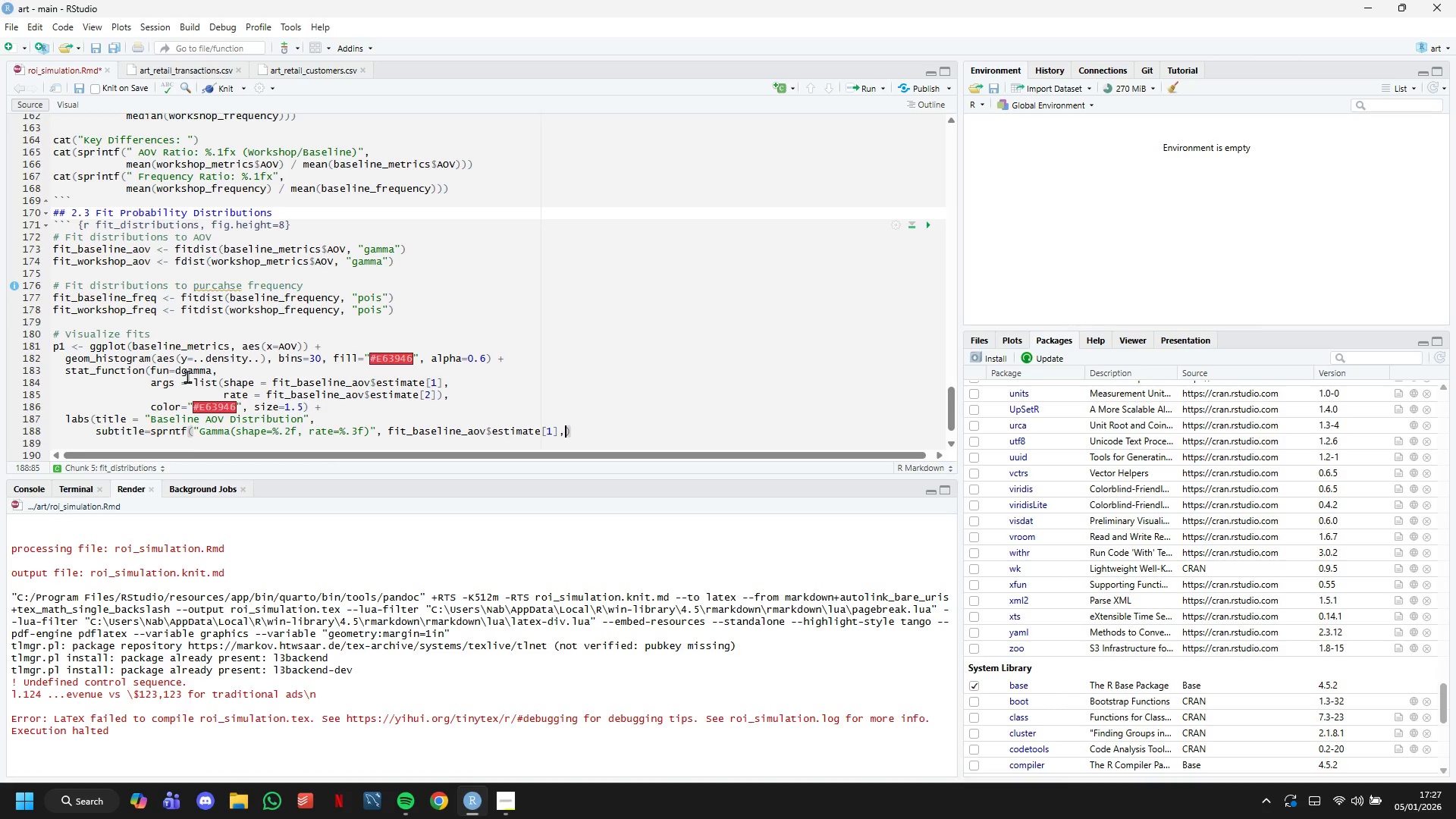 
key(Enter)
 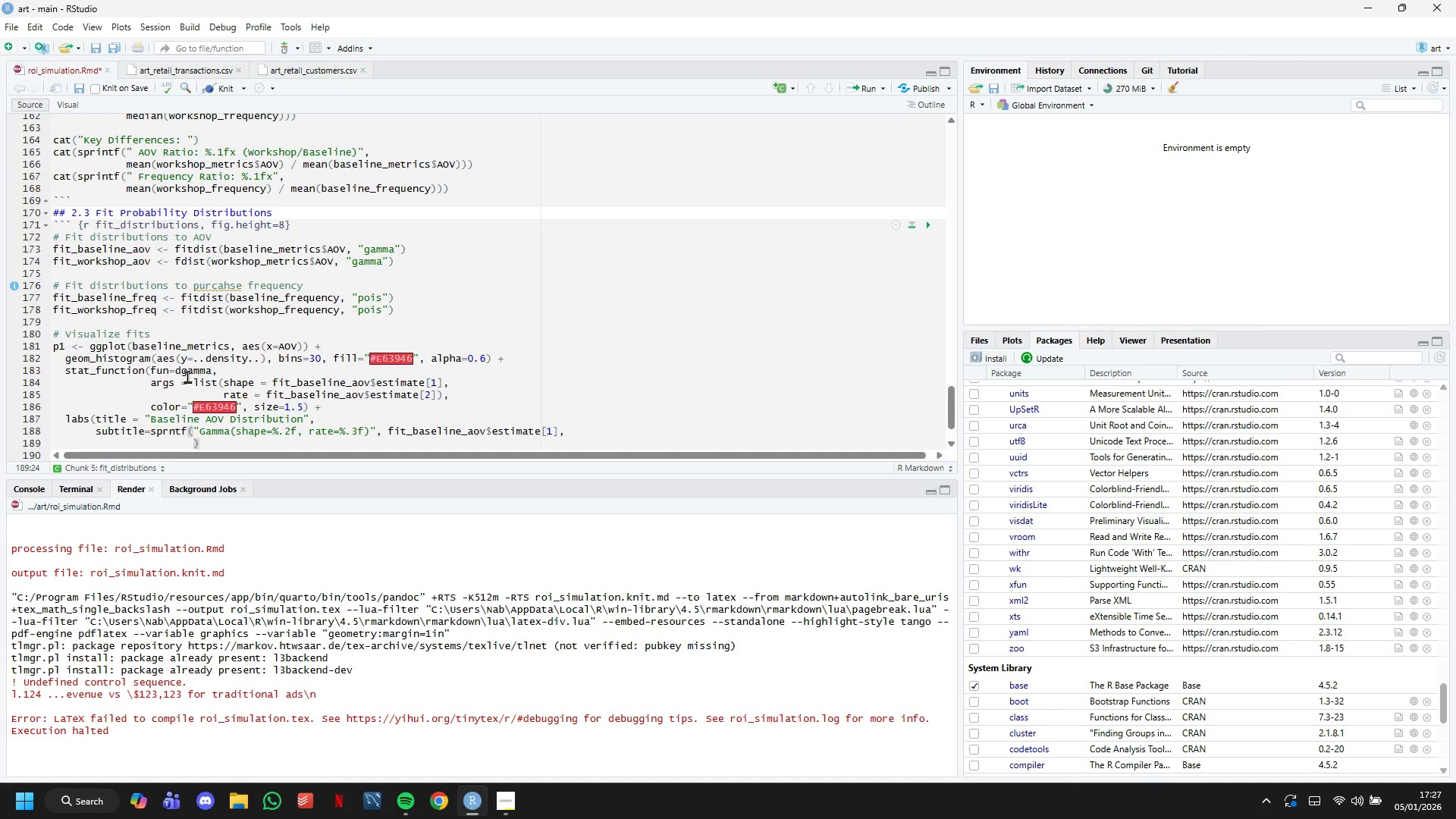 
key(ArrowUp)
 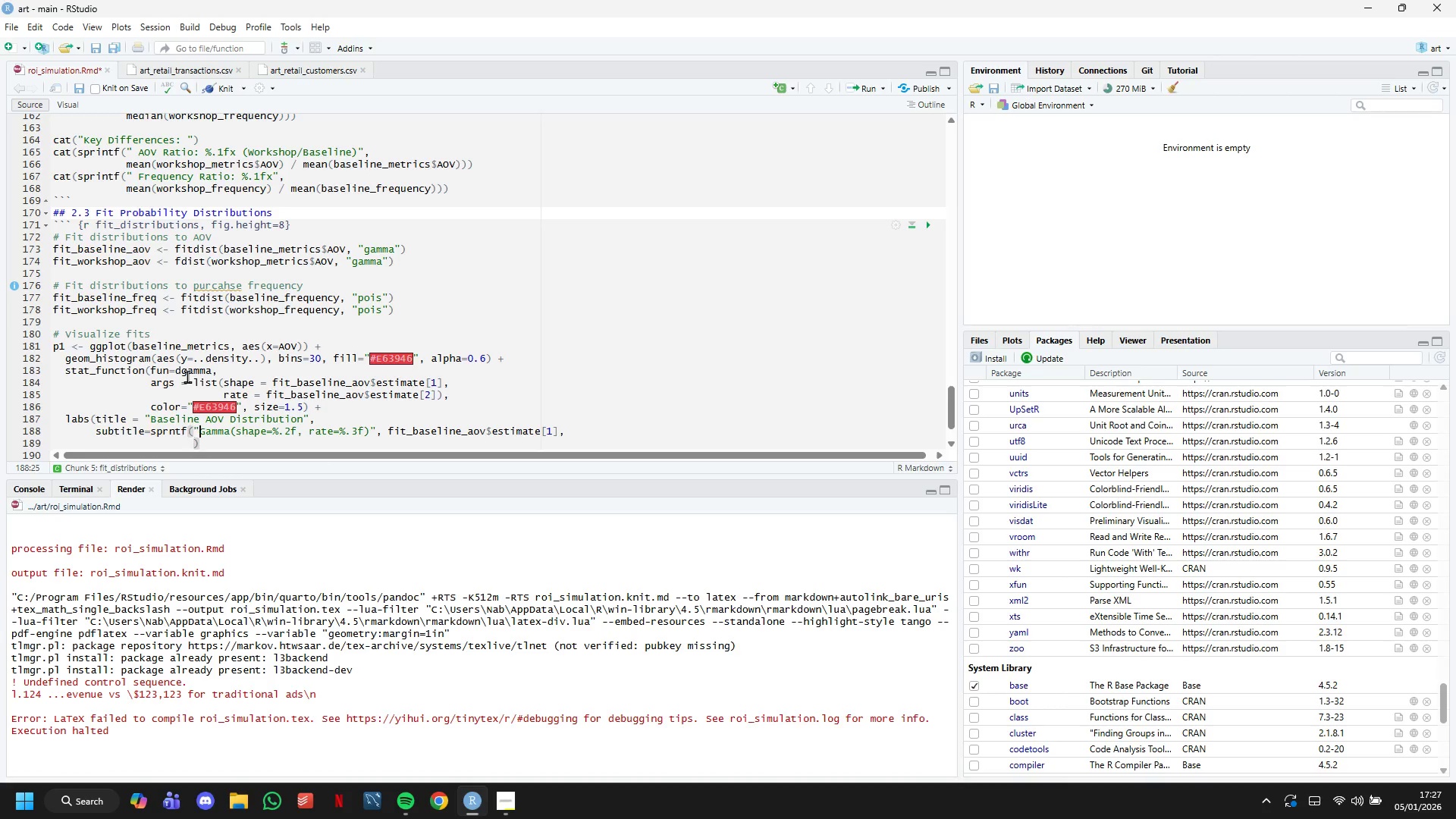 
hold_key(key=ArrowRight, duration=1.45)
 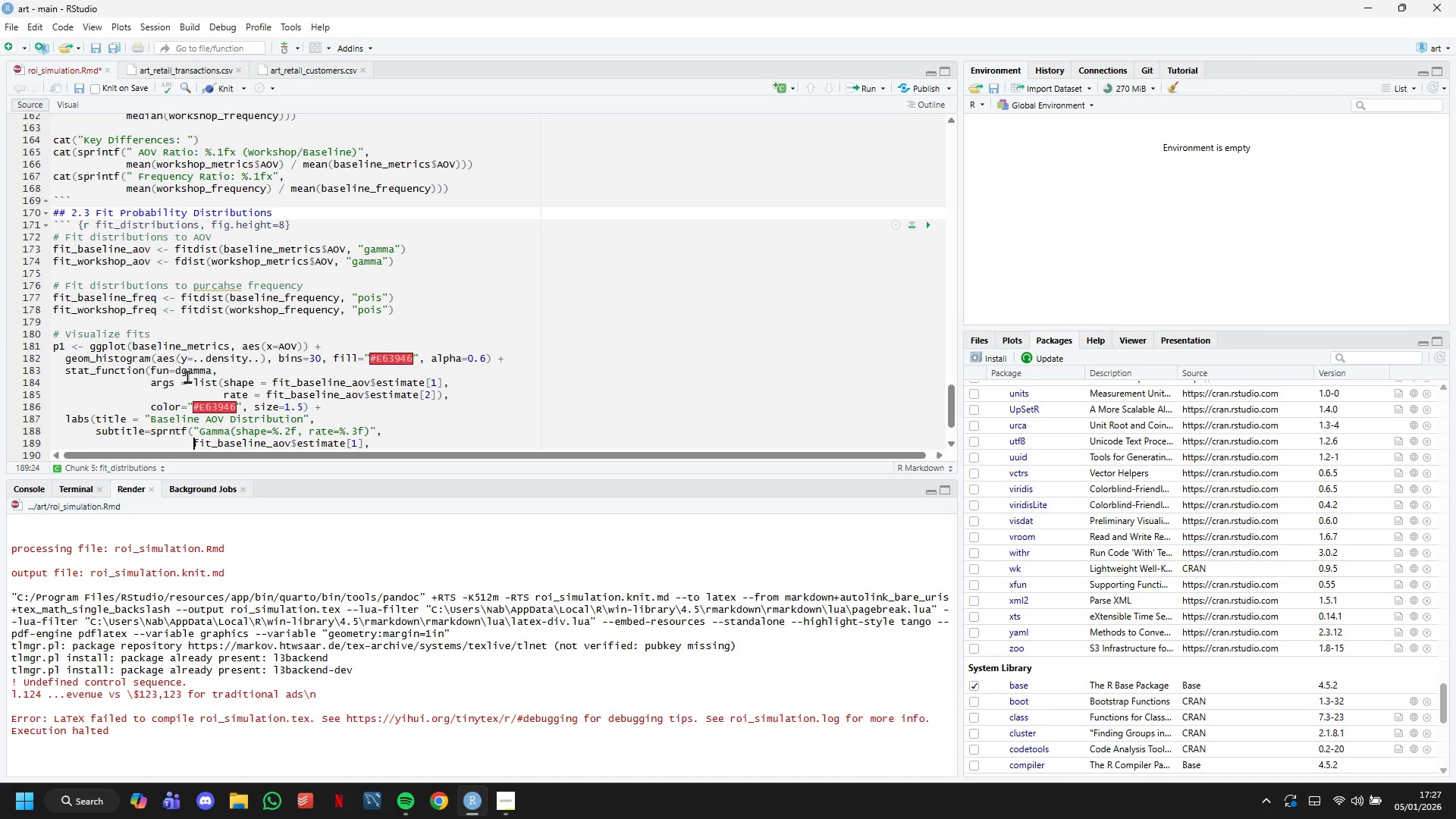 
key(Enter)
 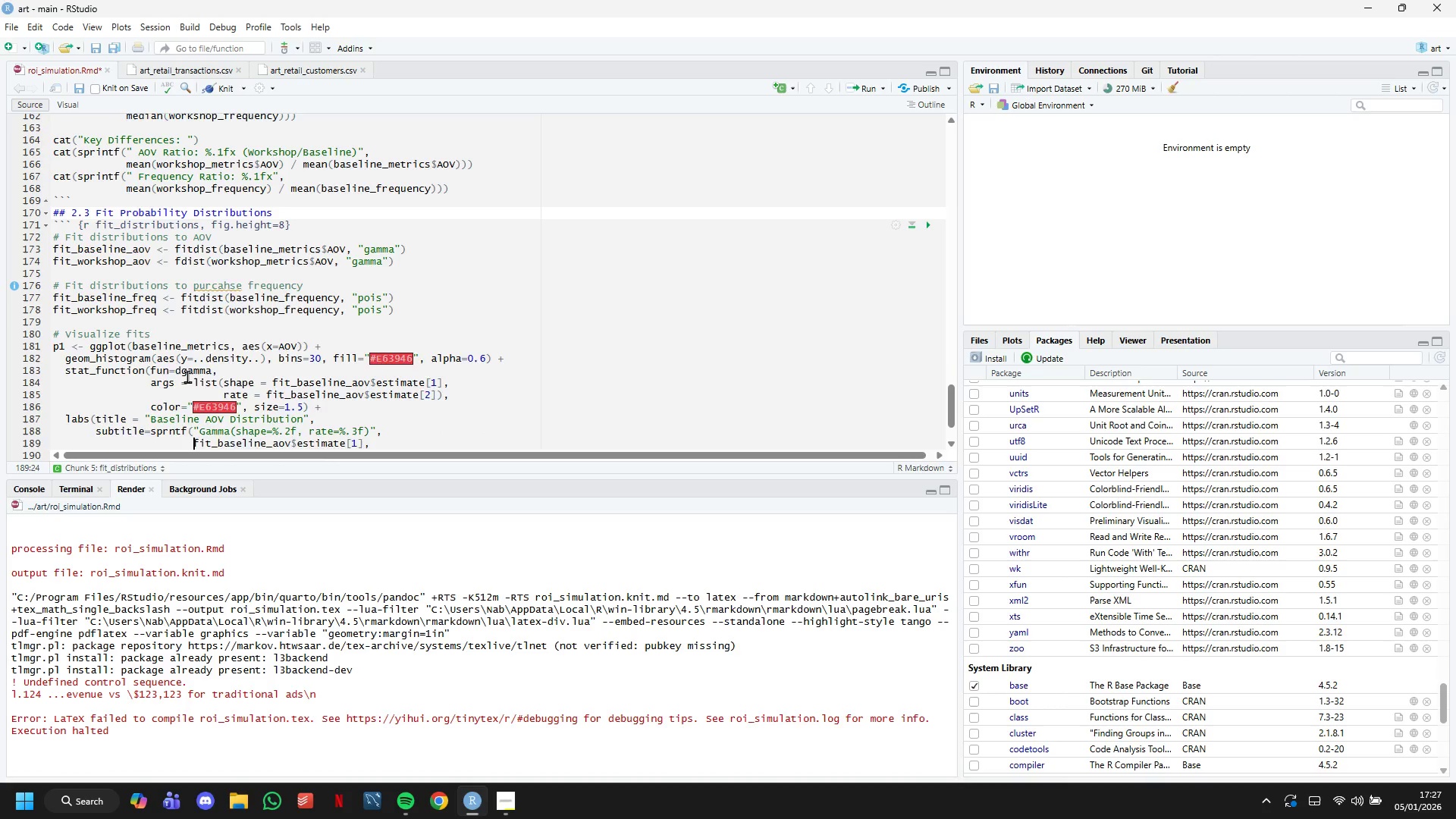 
key(ArrowDown)
 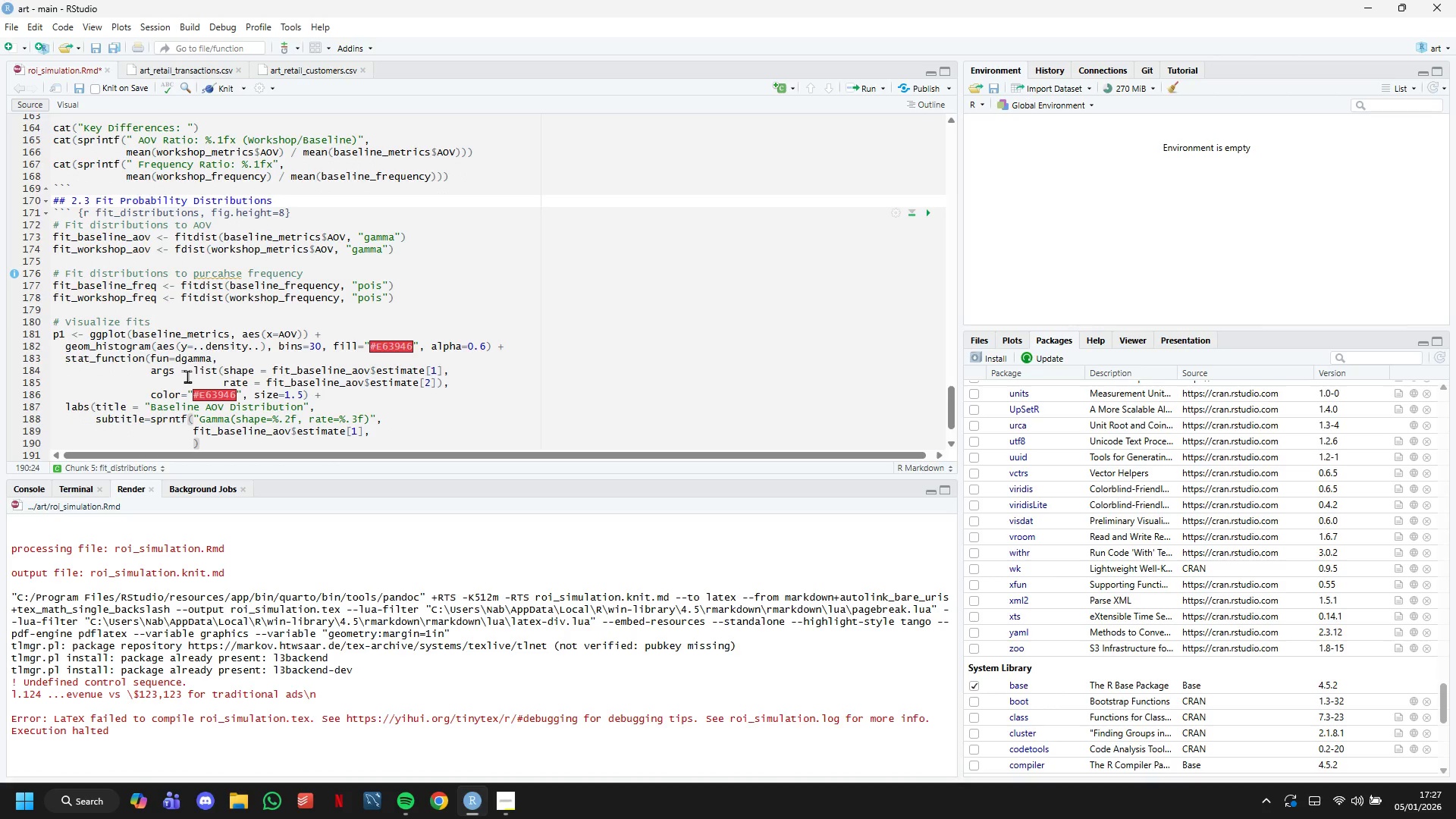 
type(fit_base)
key(Tab)
type($estimate[2)
 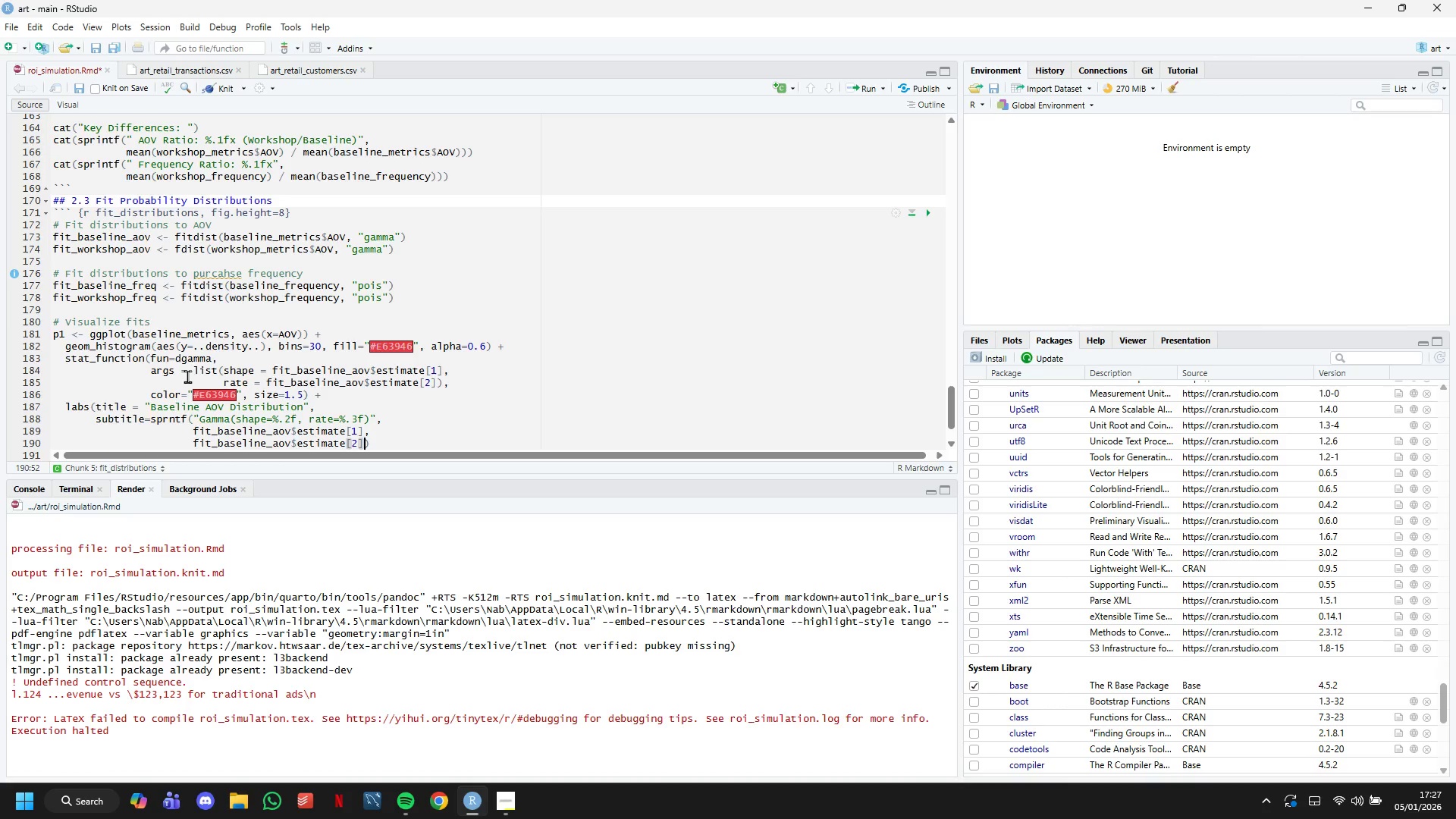 
 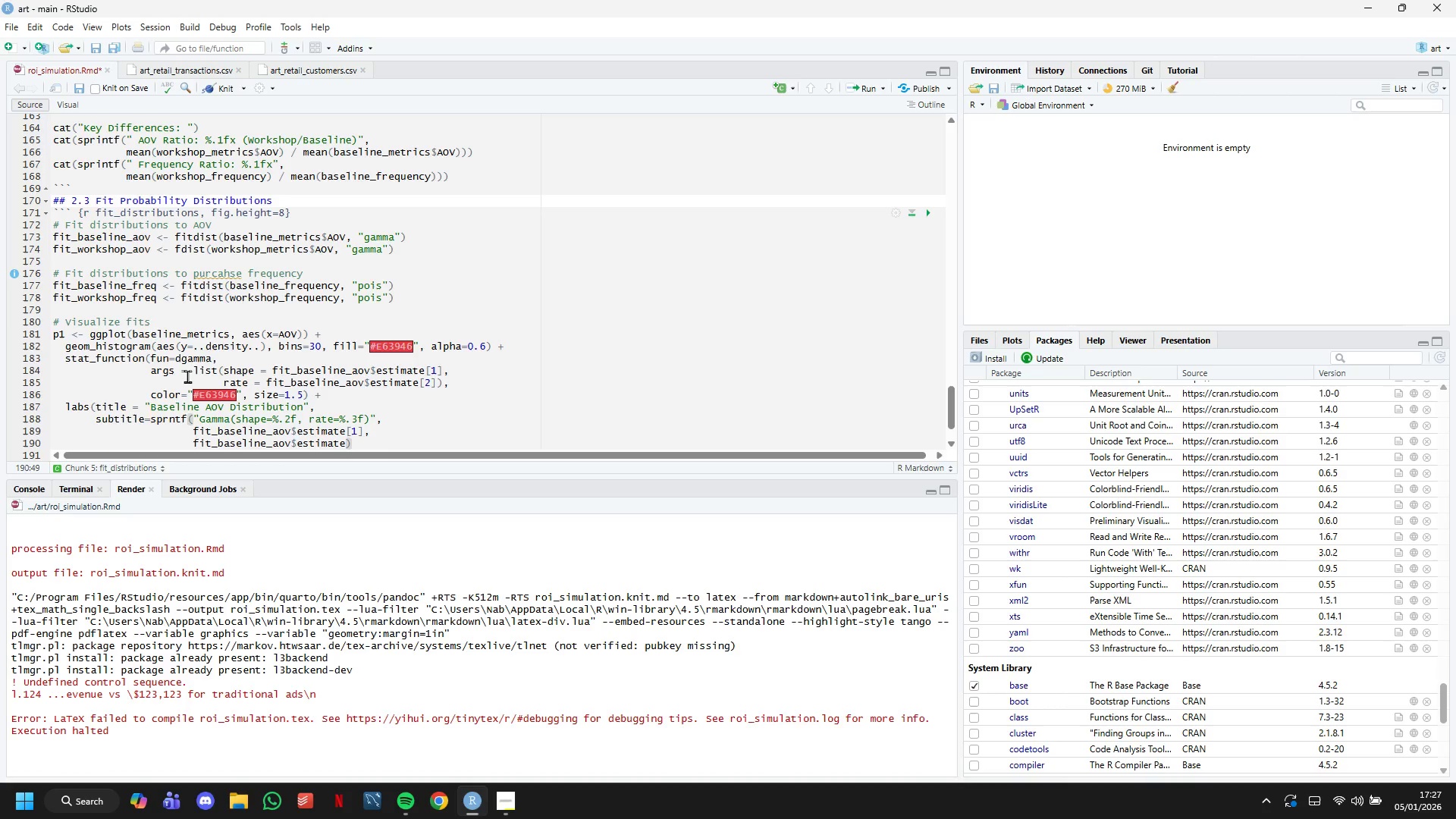 
key(ArrowRight)
 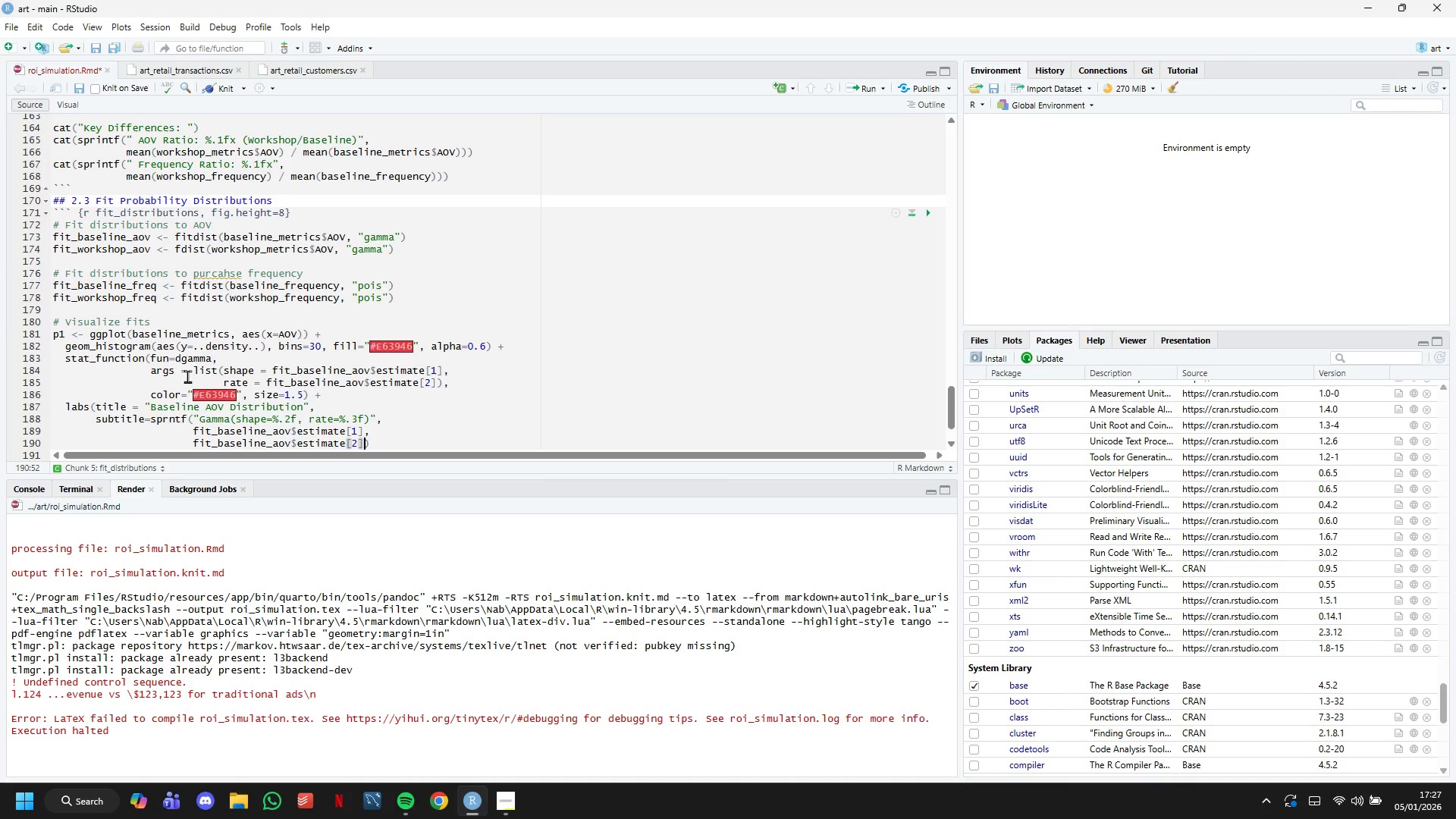 
key(ArrowRight)
 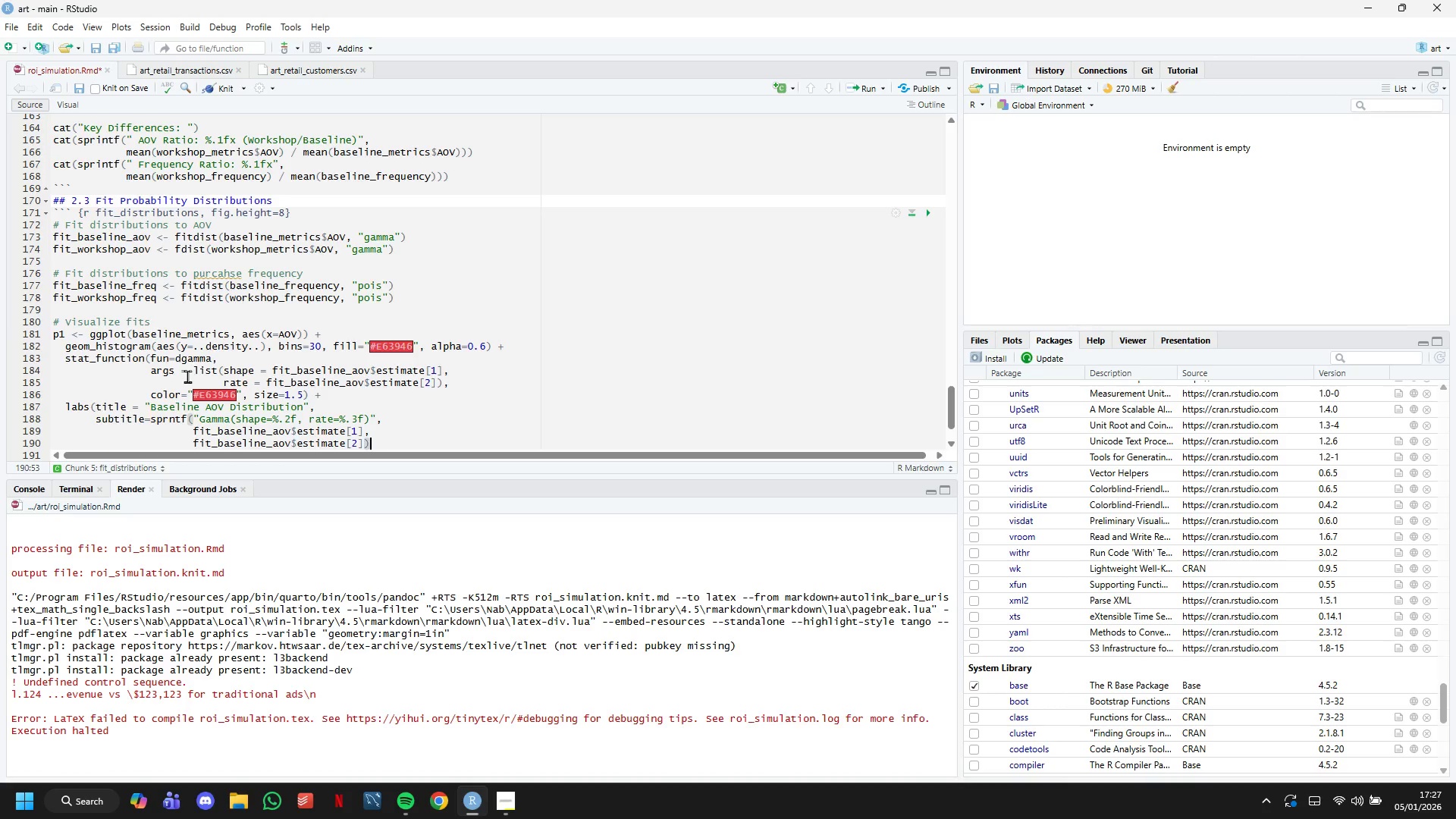 
key(Comma)
 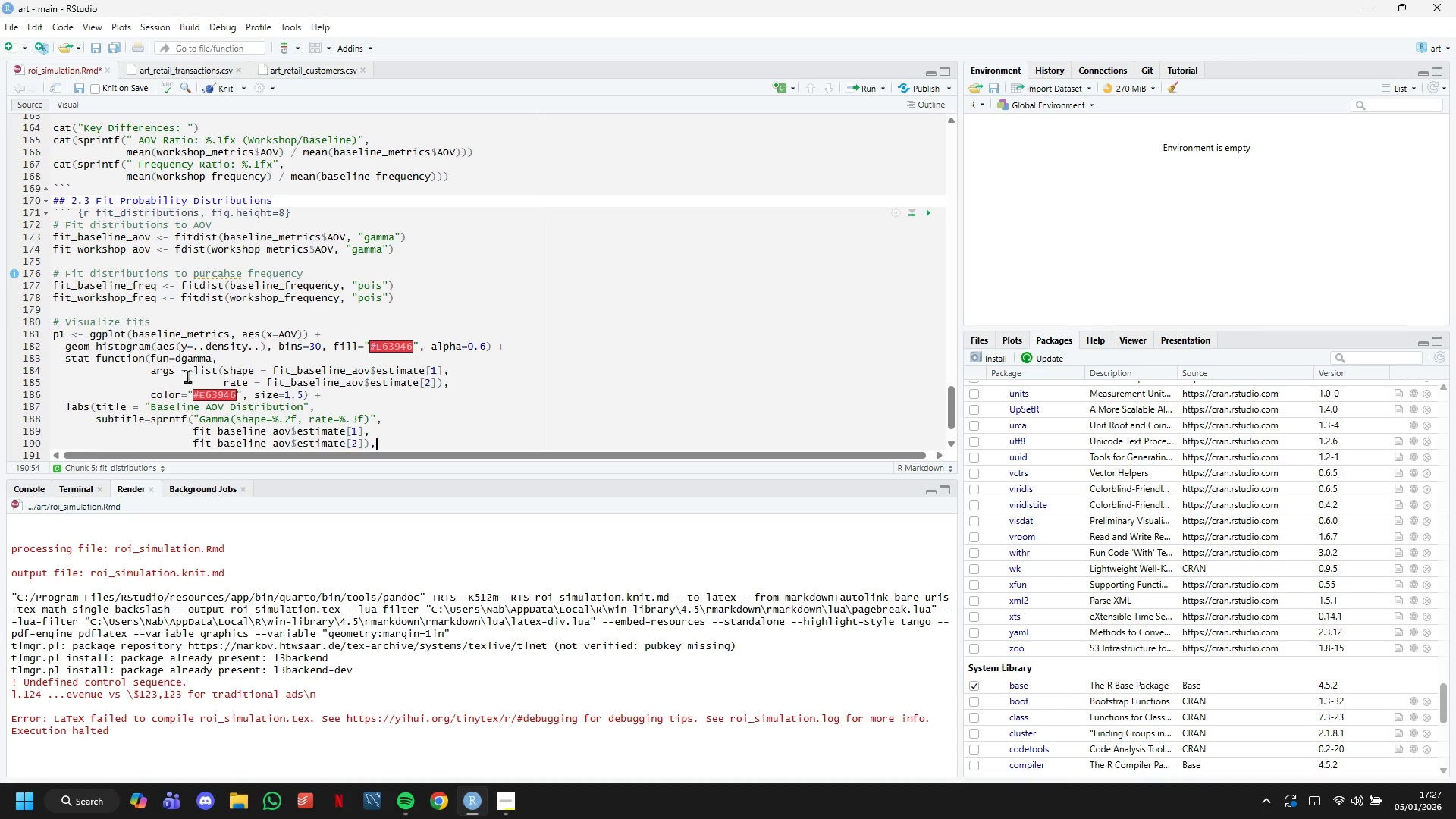 
key(Enter)
 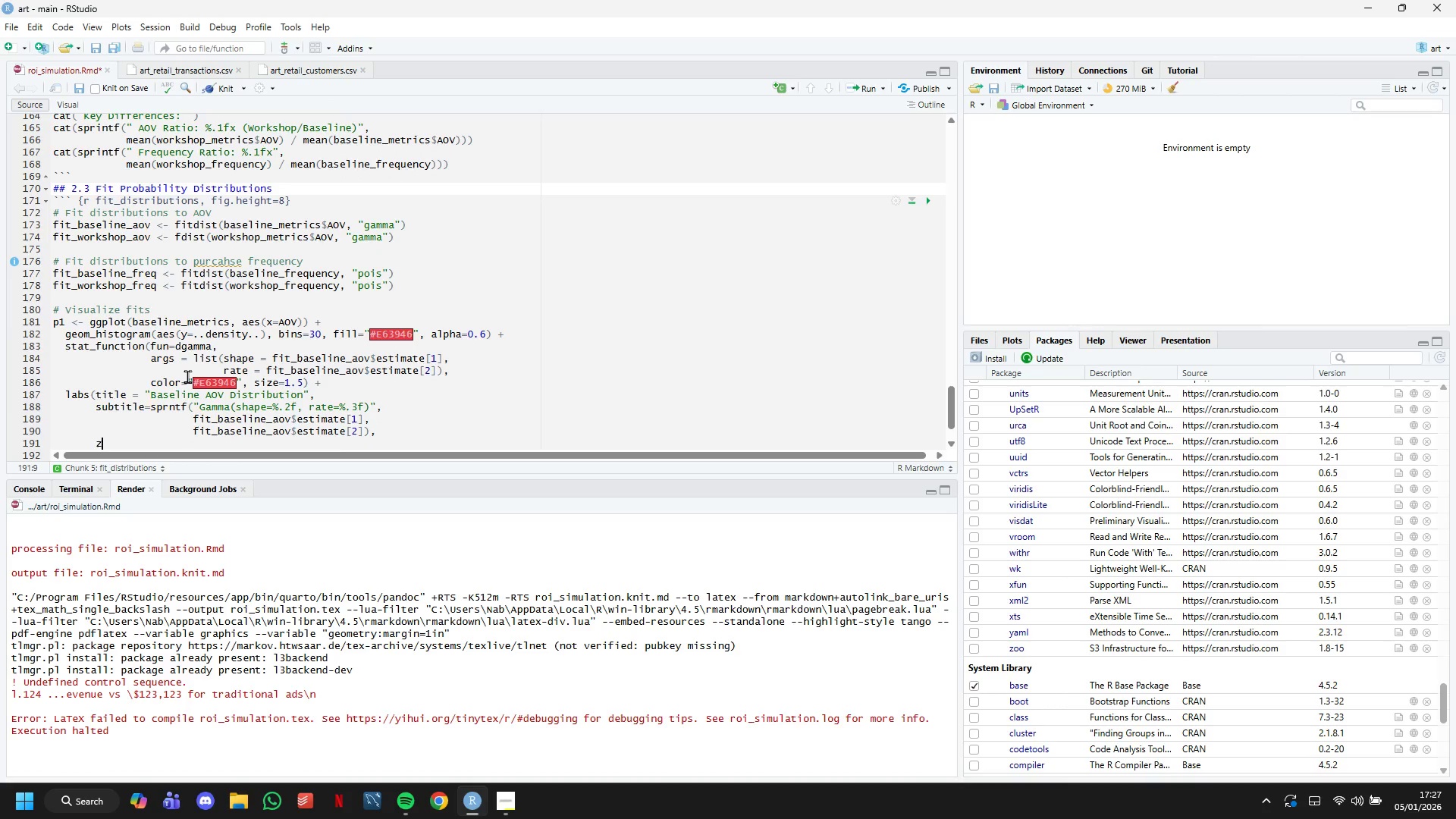 
key(Z)
 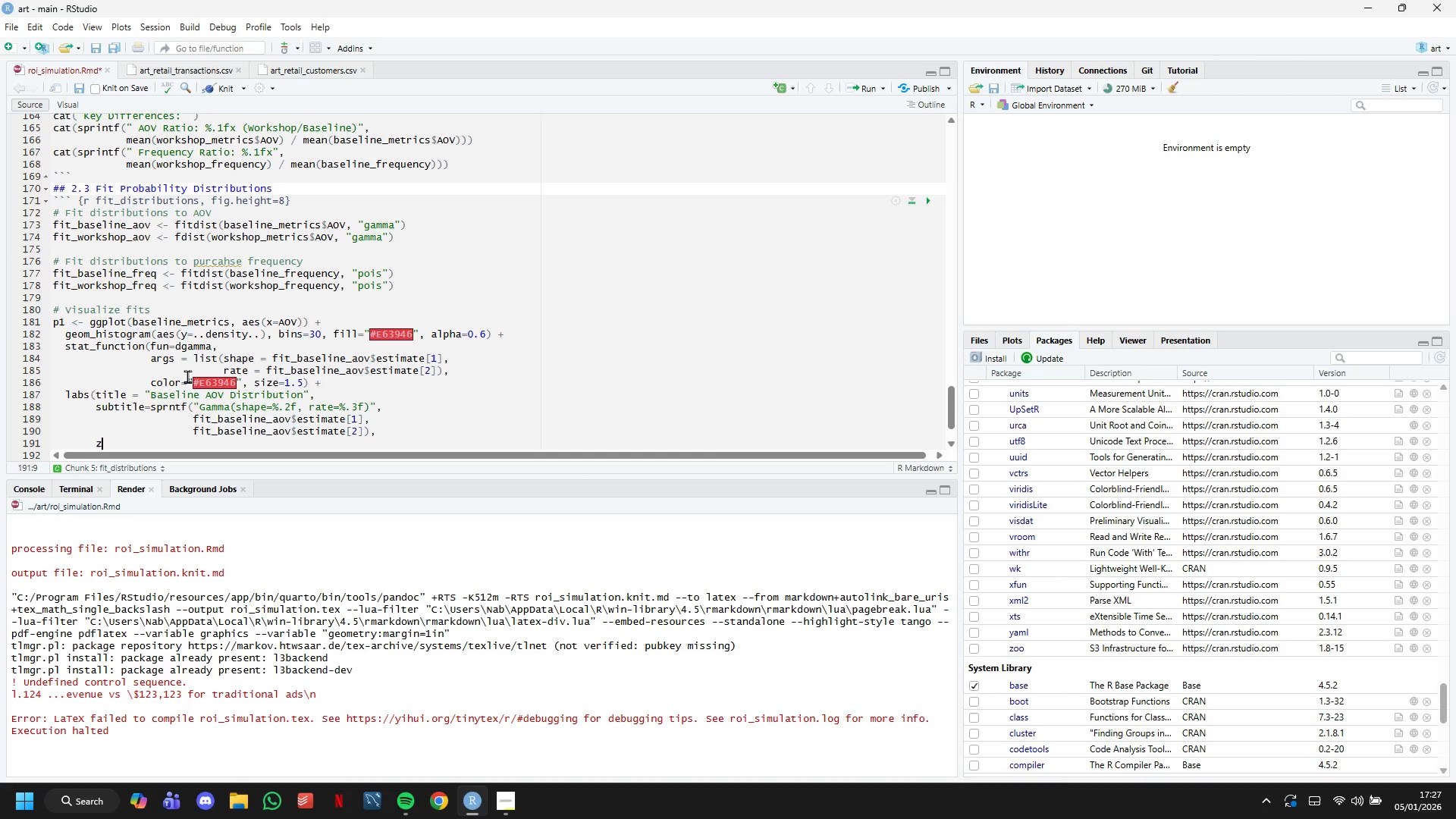 
key(Backspace)
 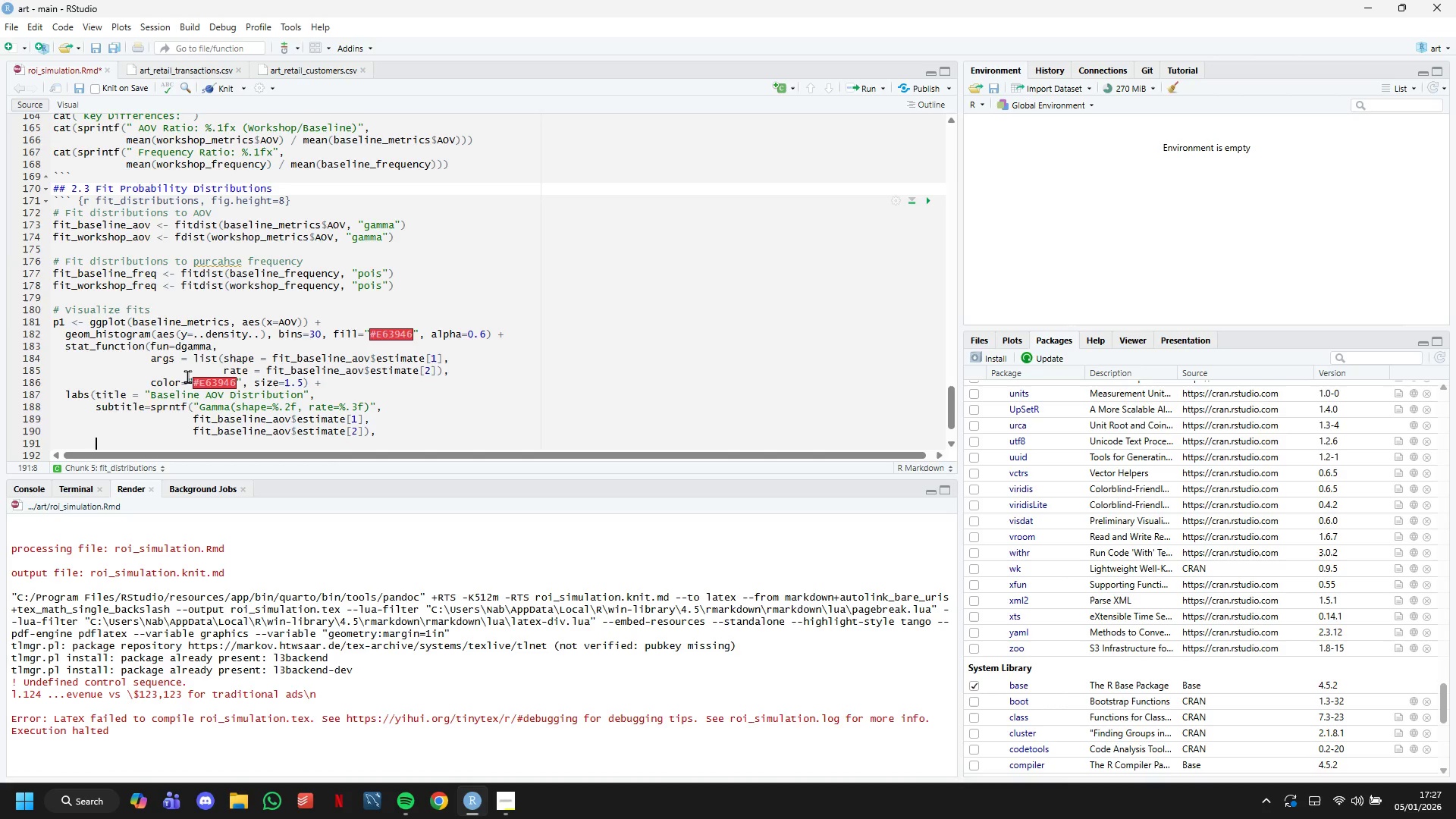 
scroll: coordinate [187, 369], scroll_direction: down, amount: 3.0
 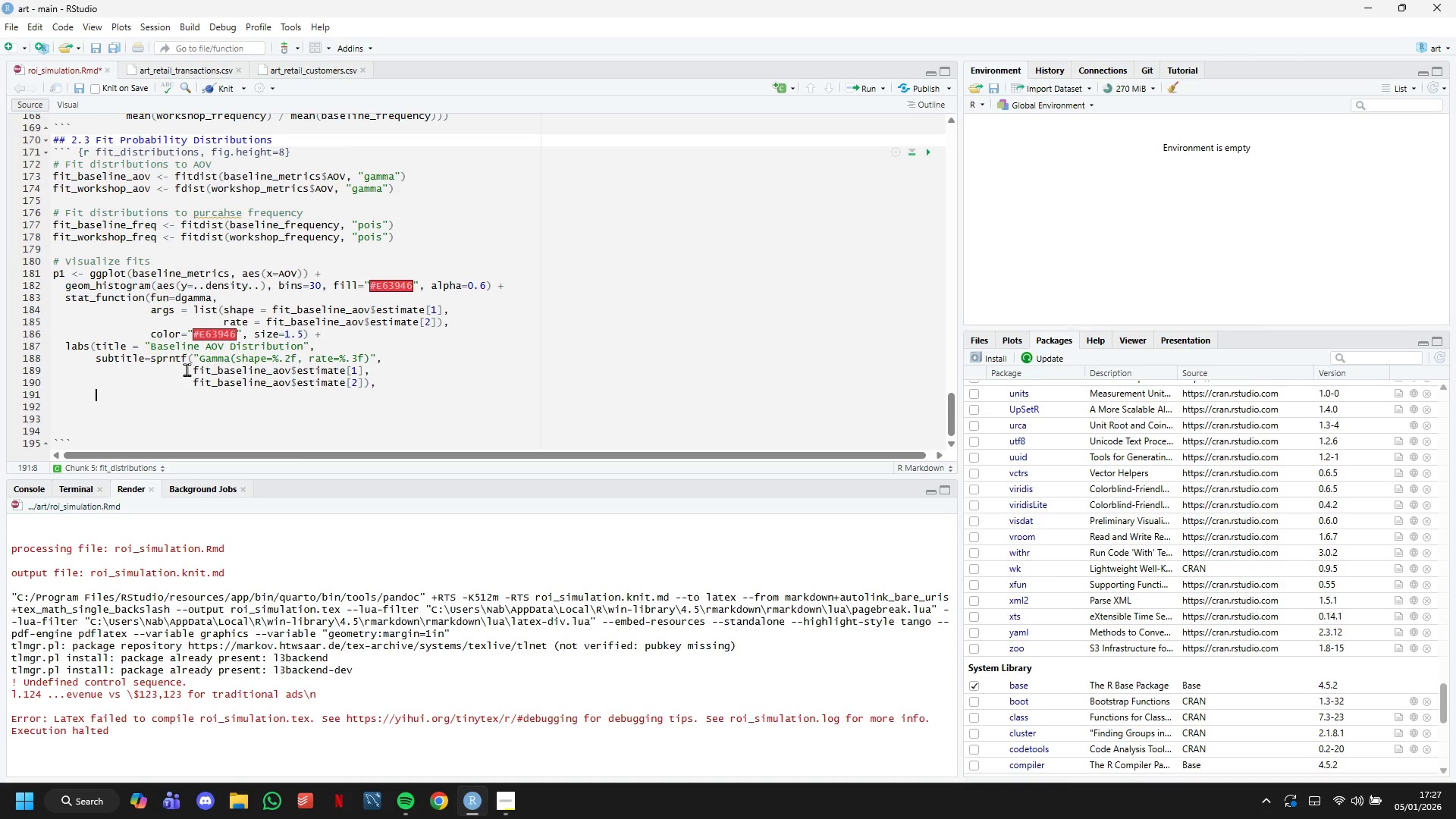 
type(x = "Average )
 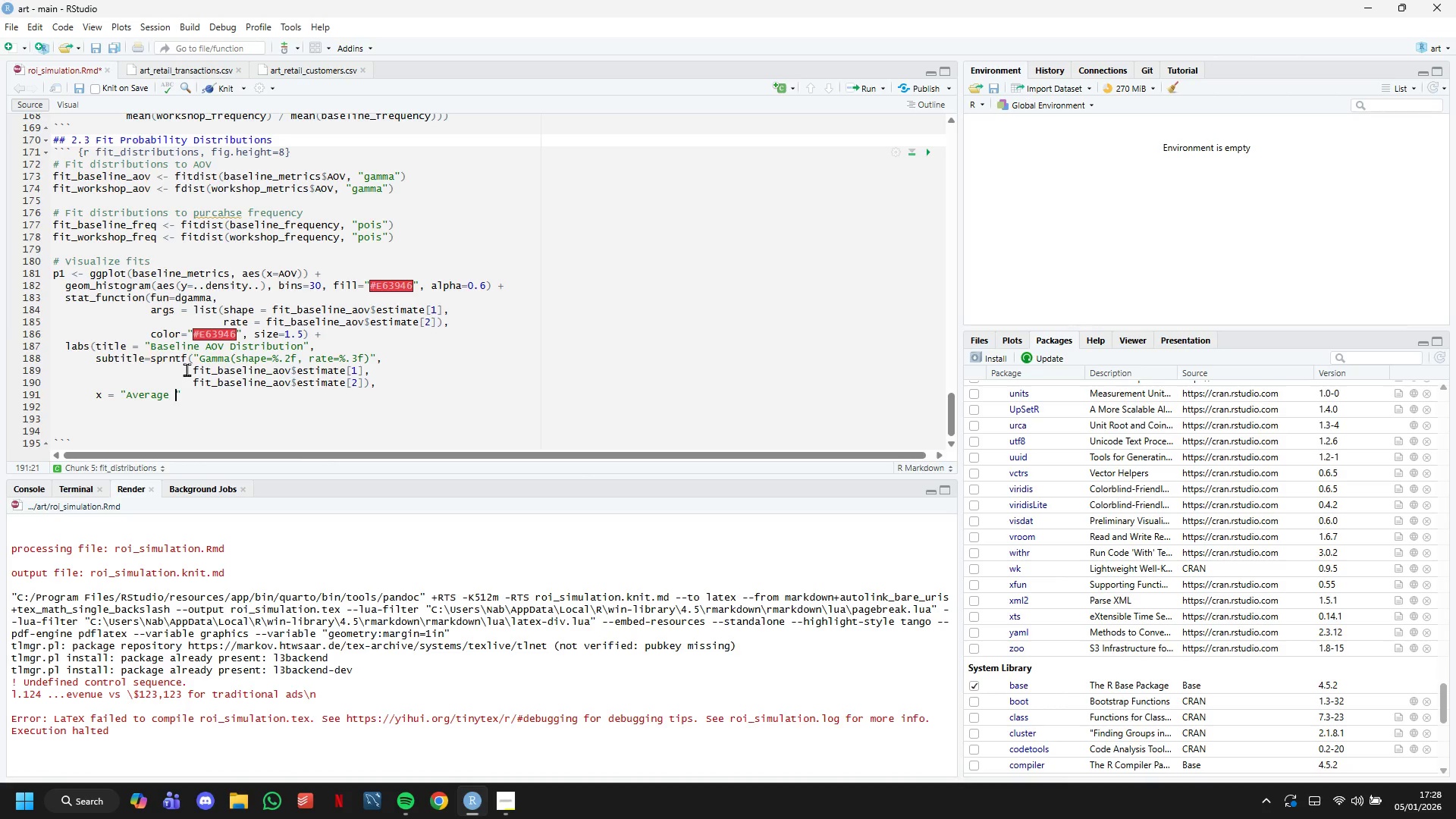 
wait(34.34)
 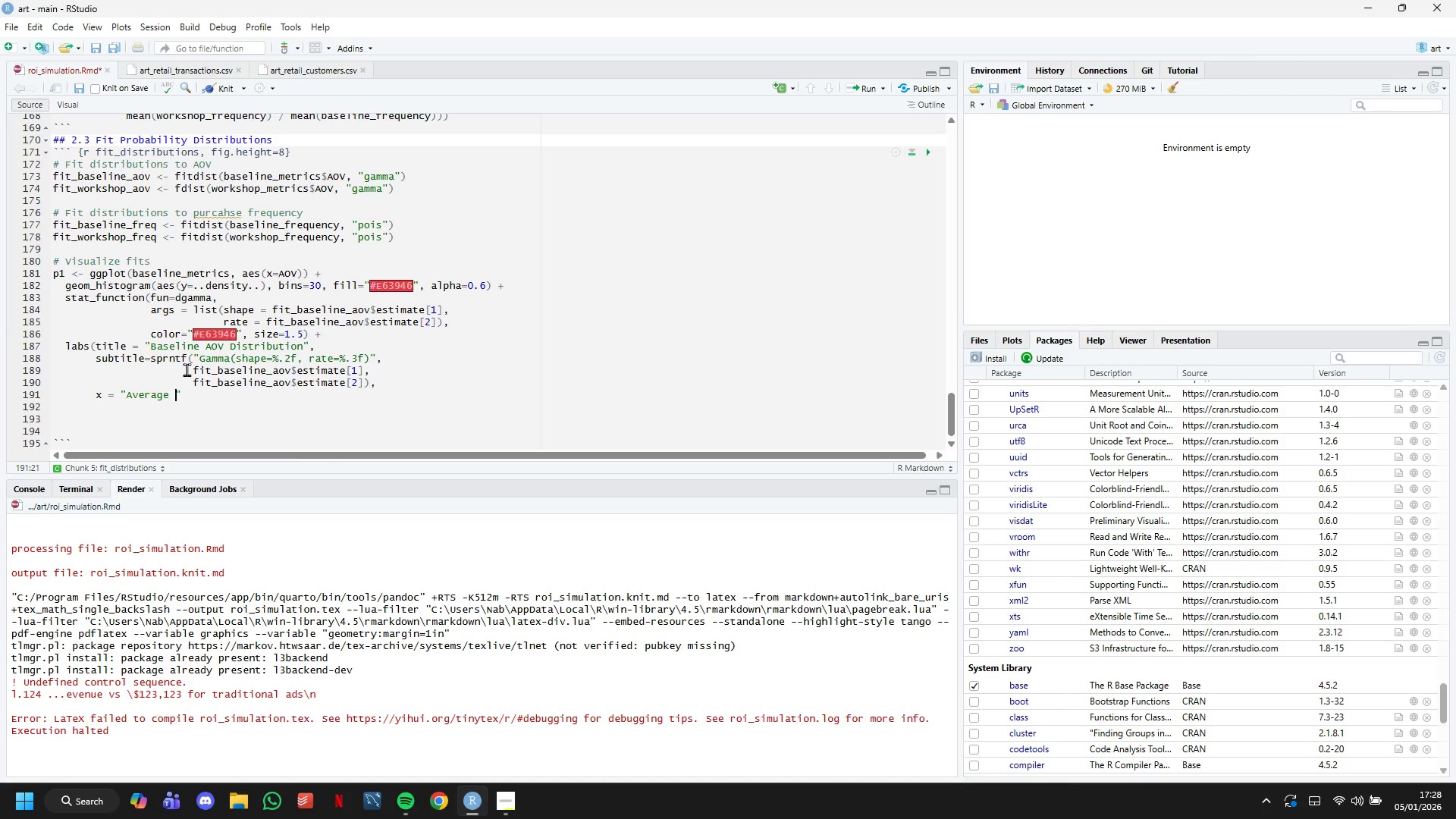 
type(Ordern)
key(Backspace)
type( Value ($()
key(Backspace)
type())
 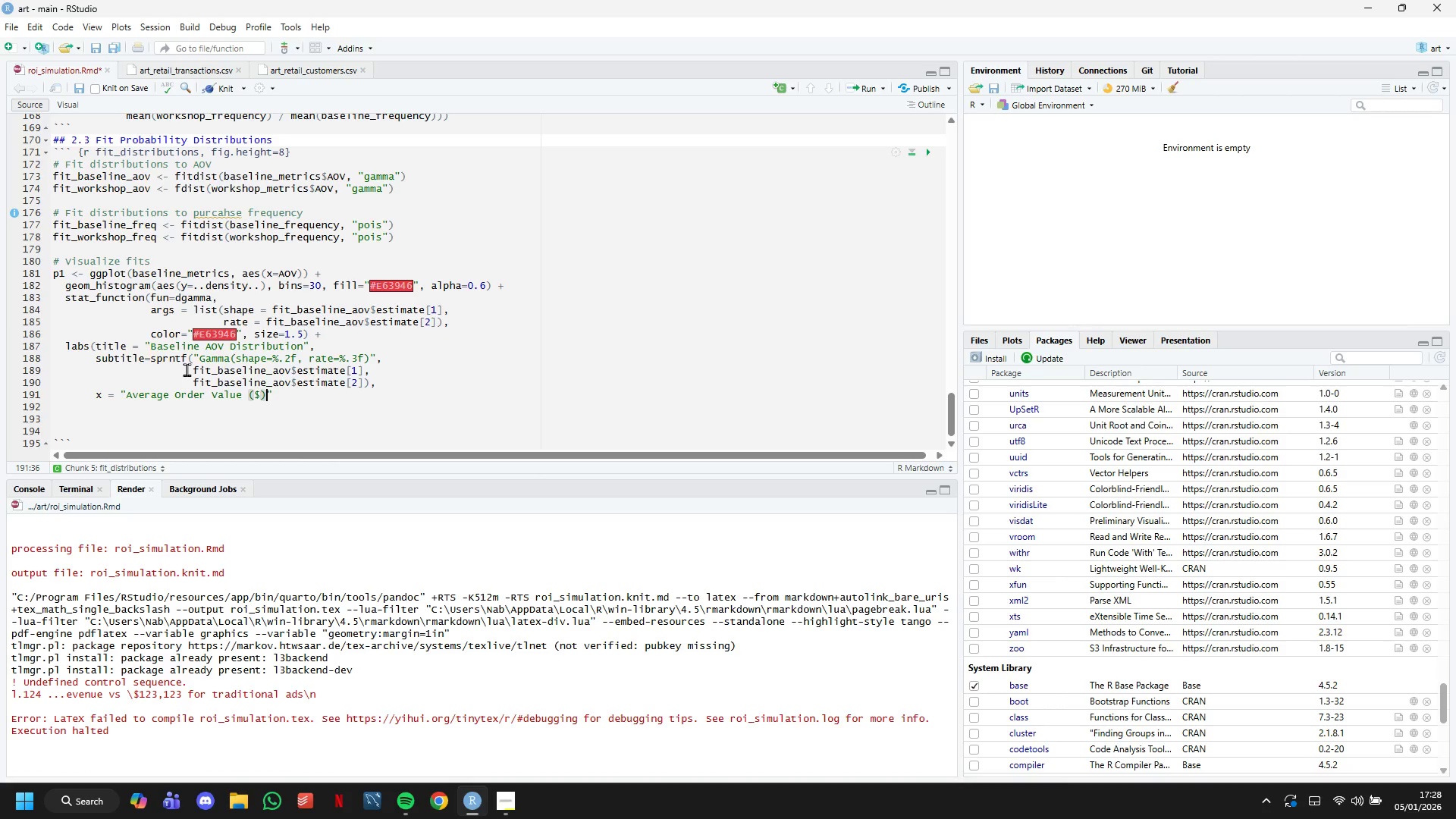 
key(ArrowRight)
 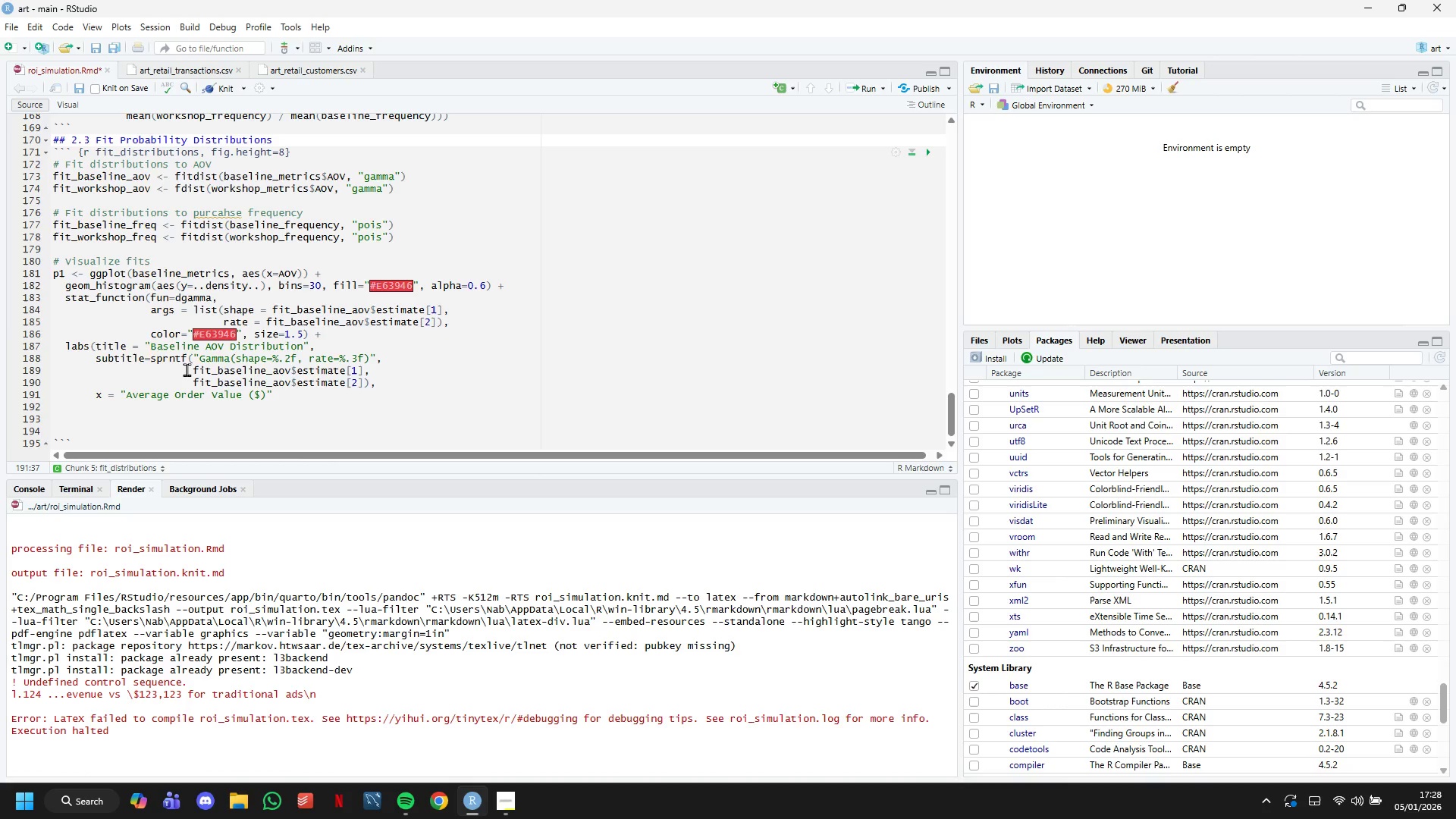 
type(, y="Density)
 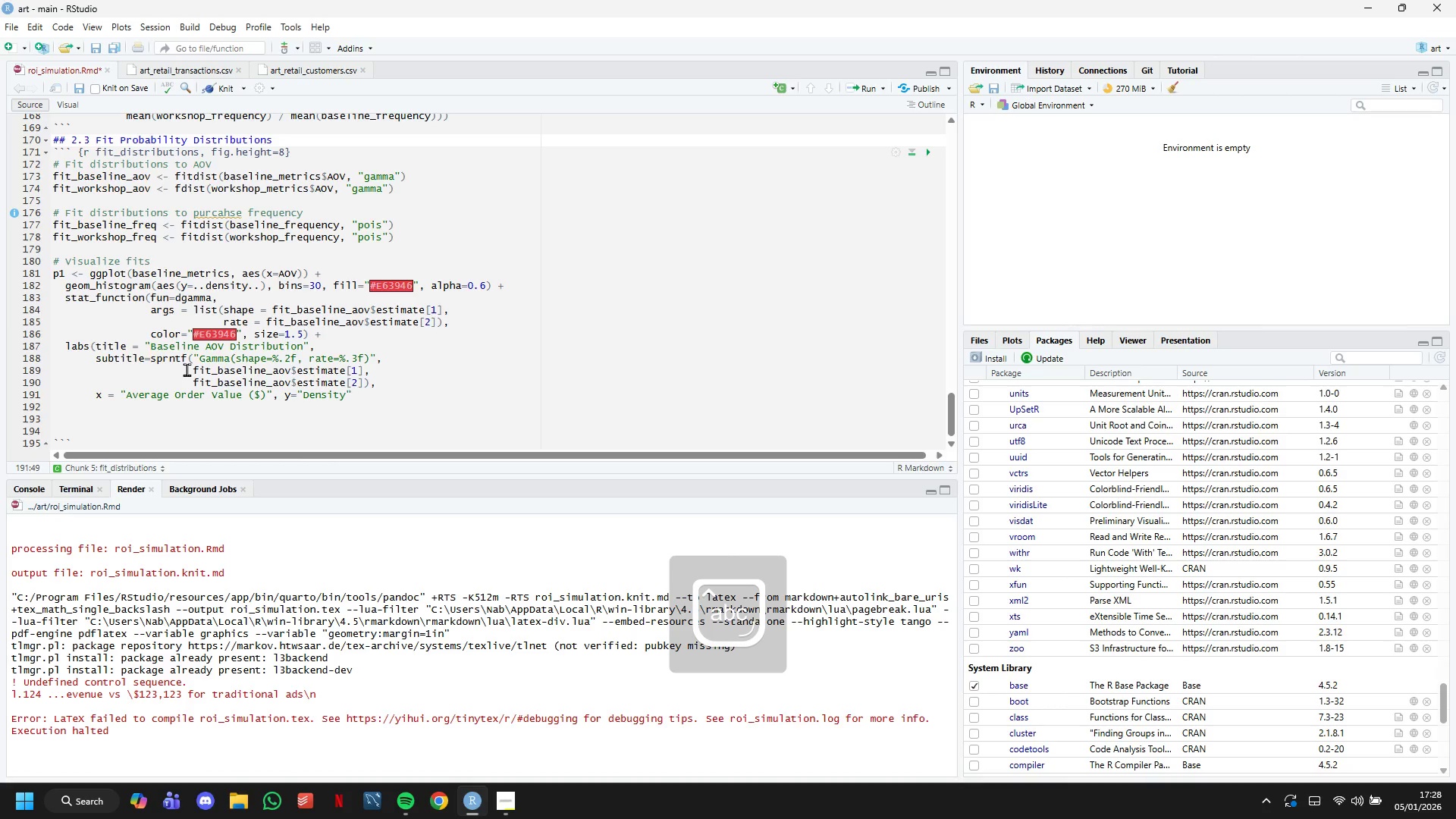 
key(ArrowRight)
 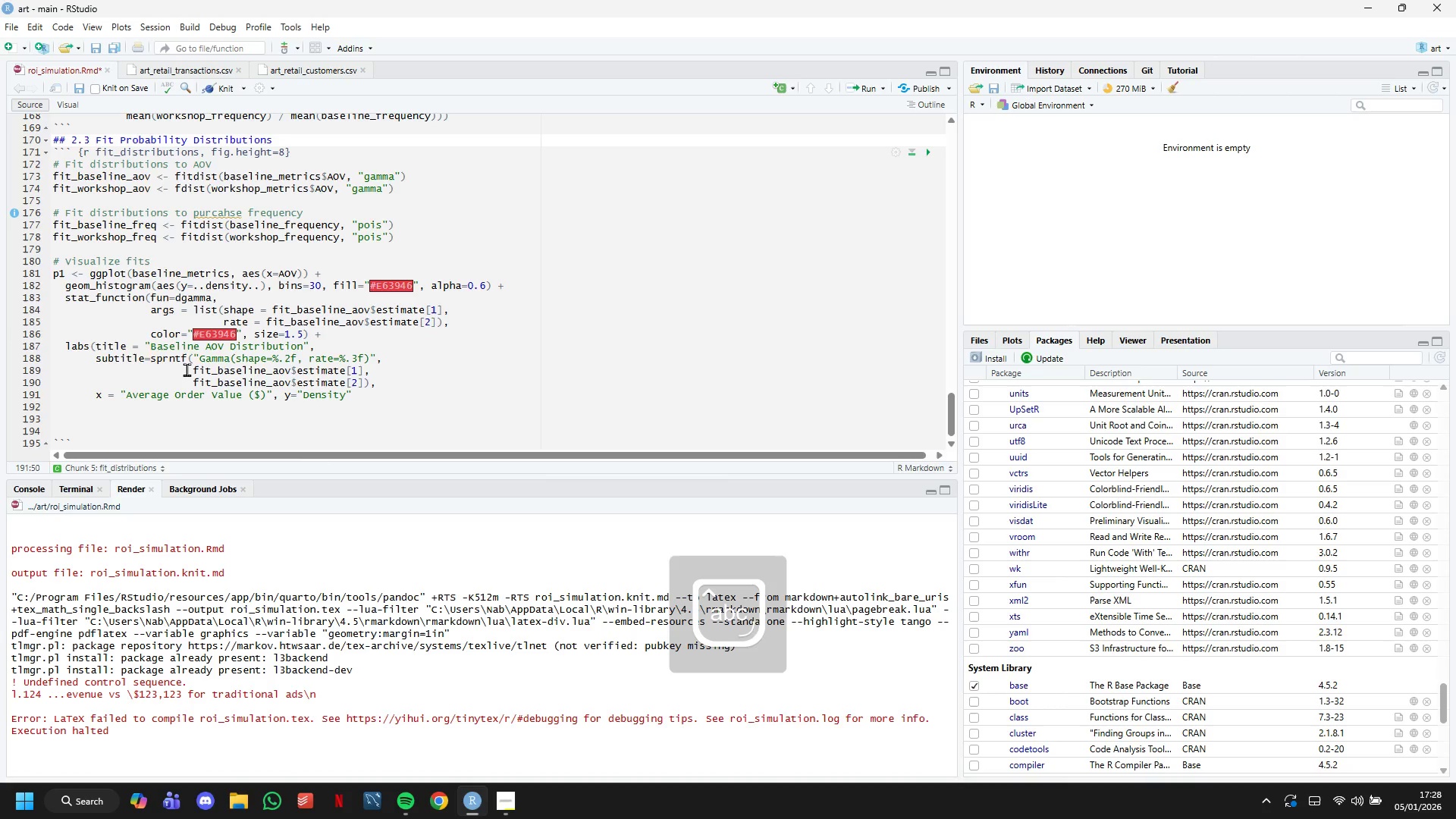 
key(Shift+0)
 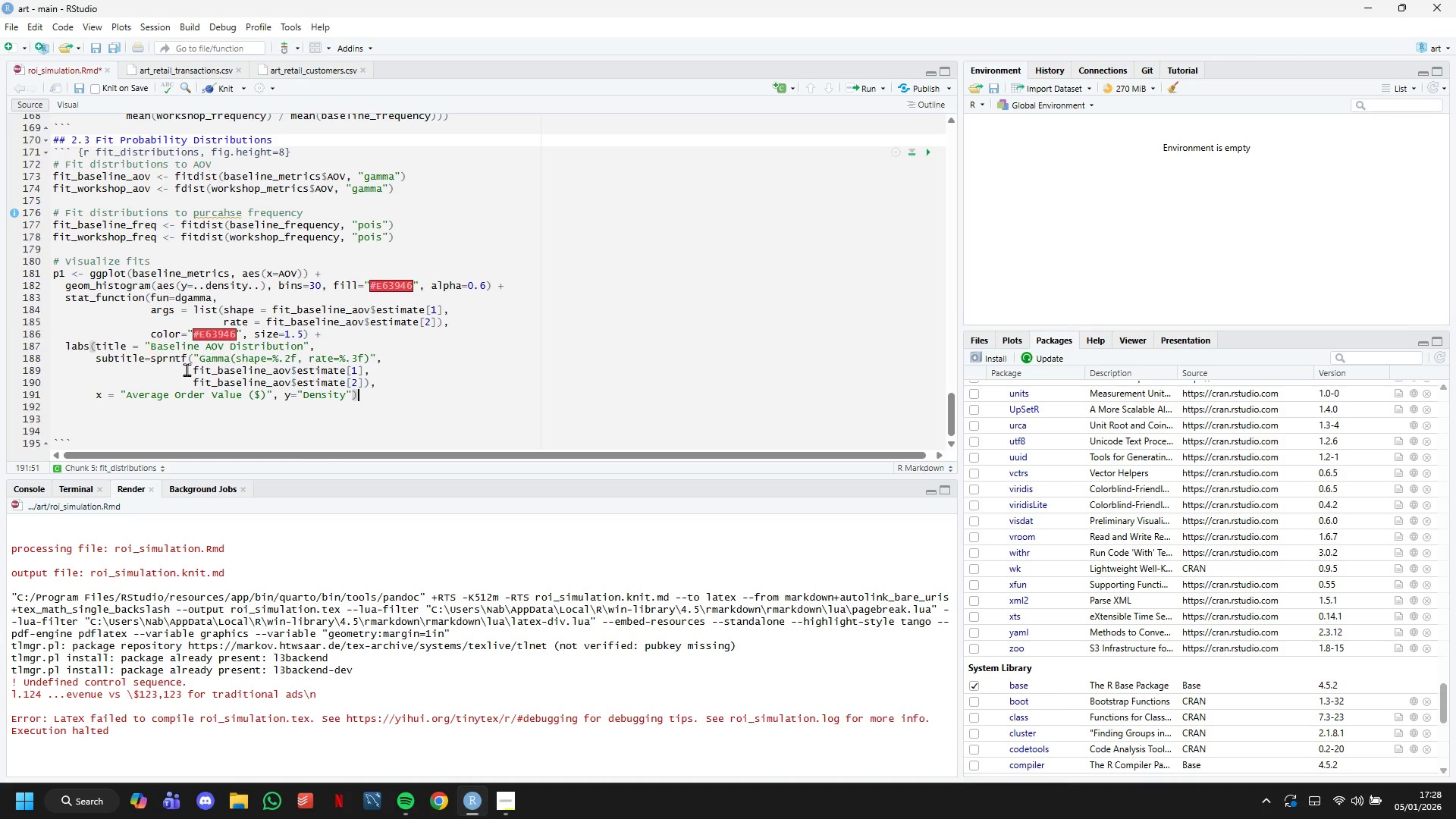 
key(Space)
 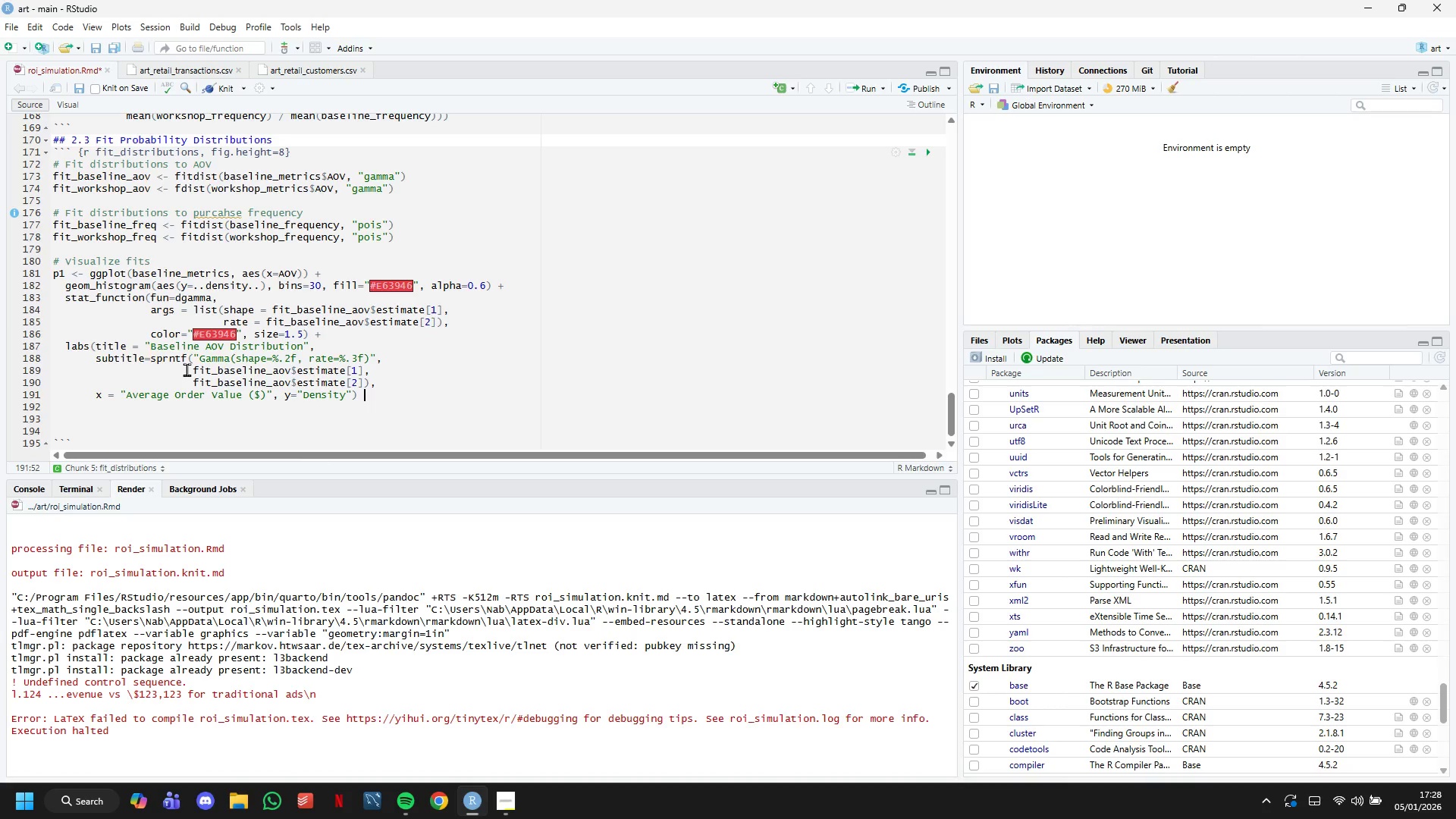 
key(Shift+Equal)
 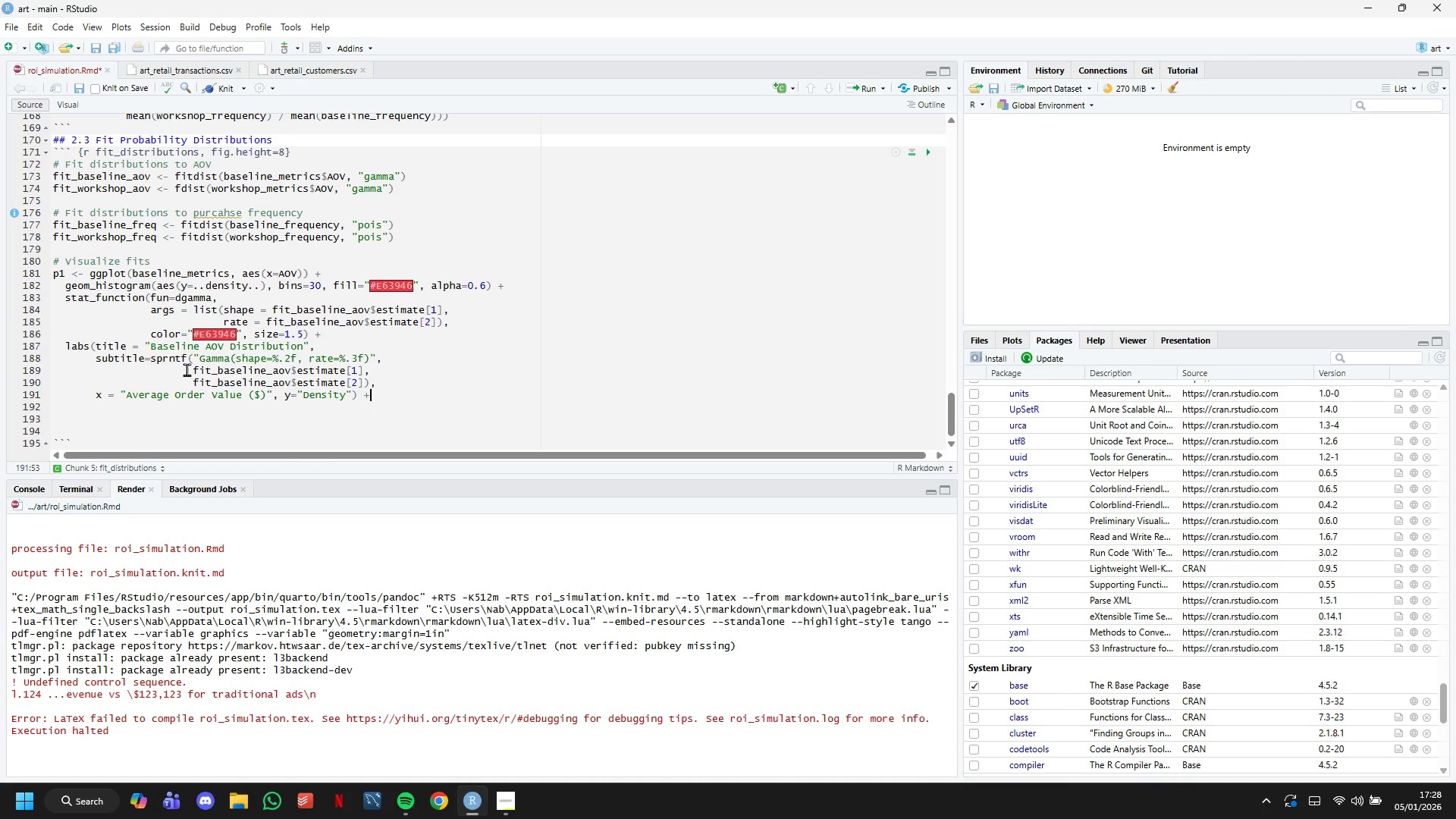 
key(Enter)
 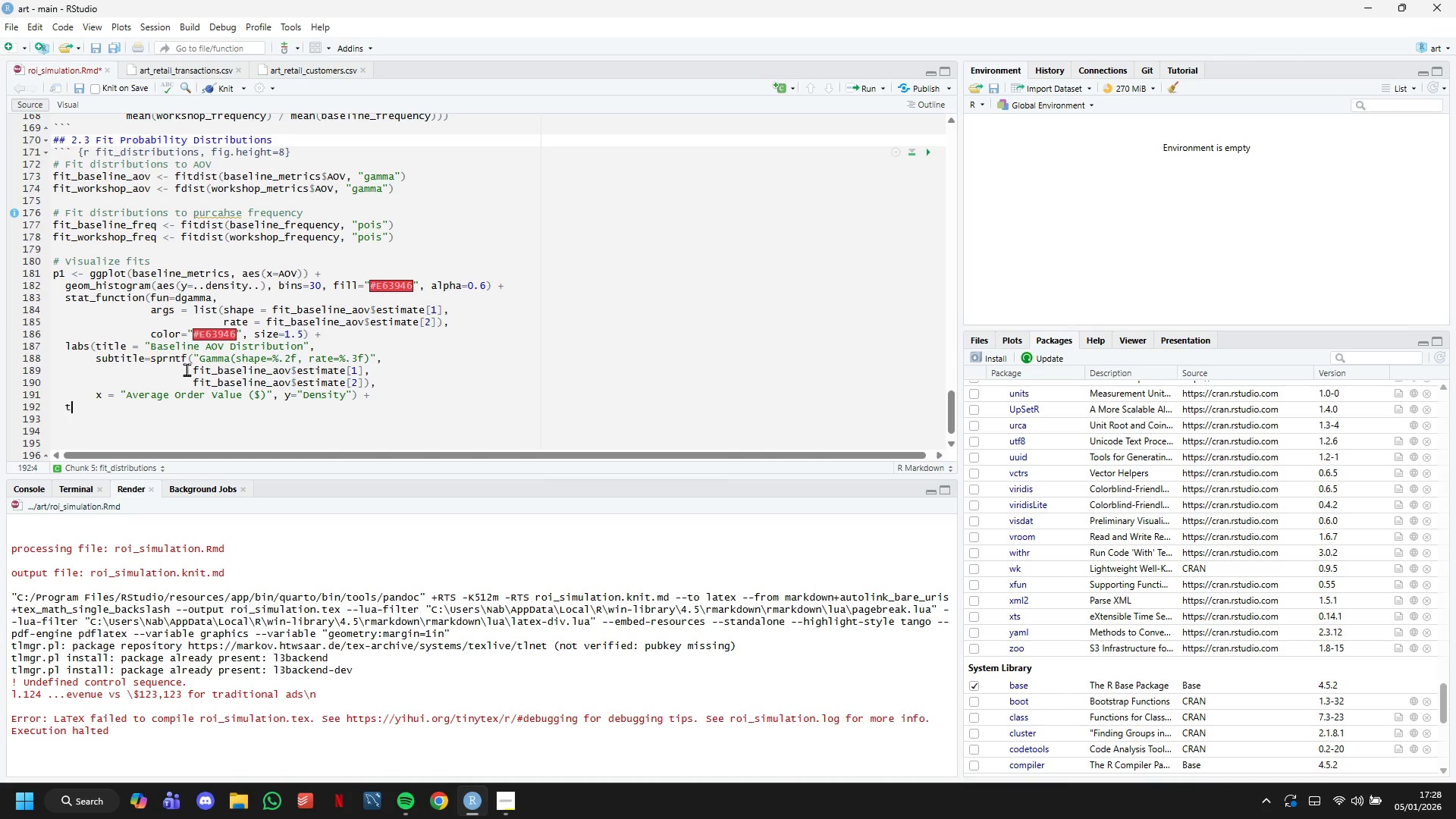 
type(theme_n)
key(Backspace)
type(minimal()
 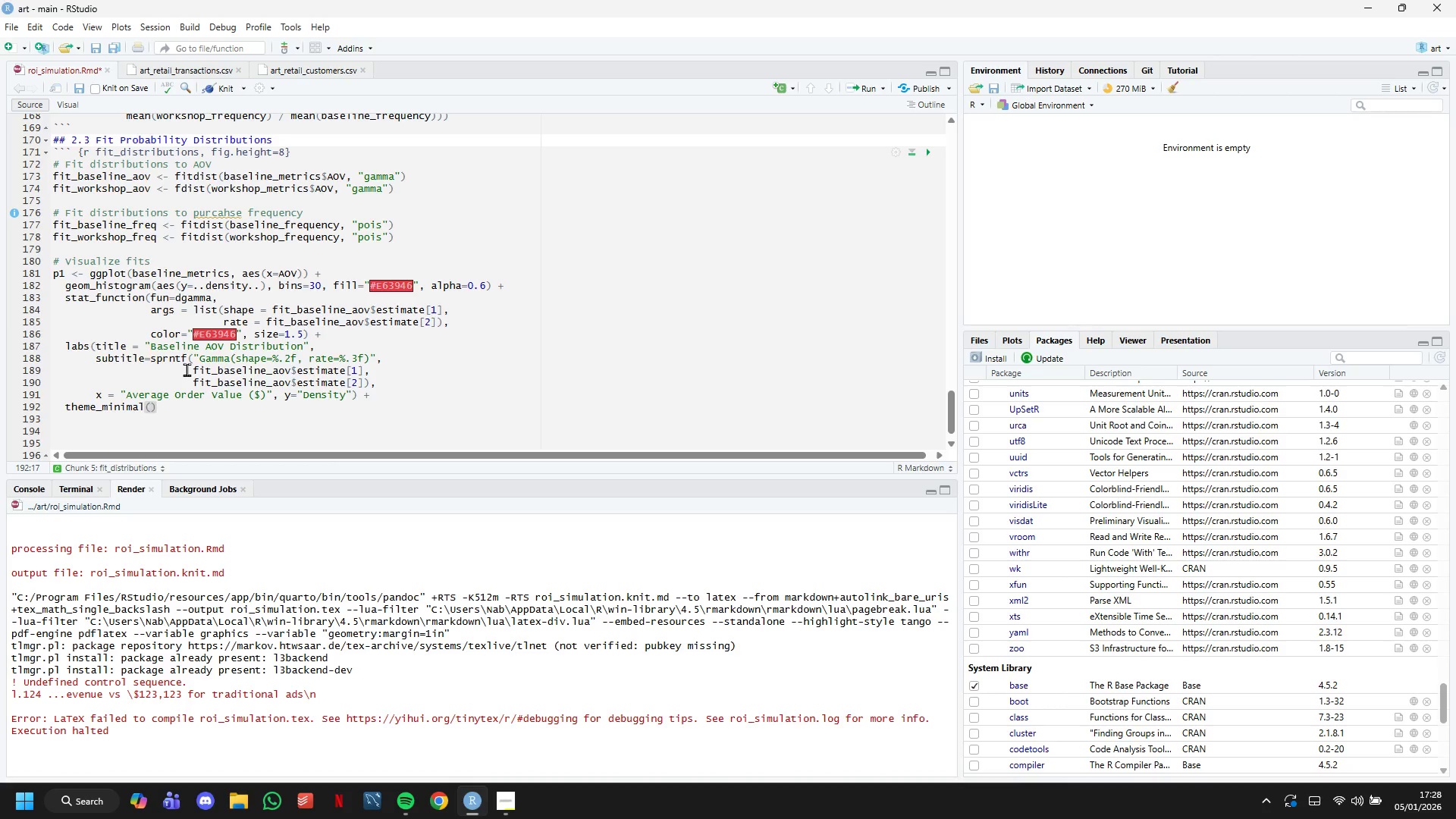 
key(ArrowRight)
 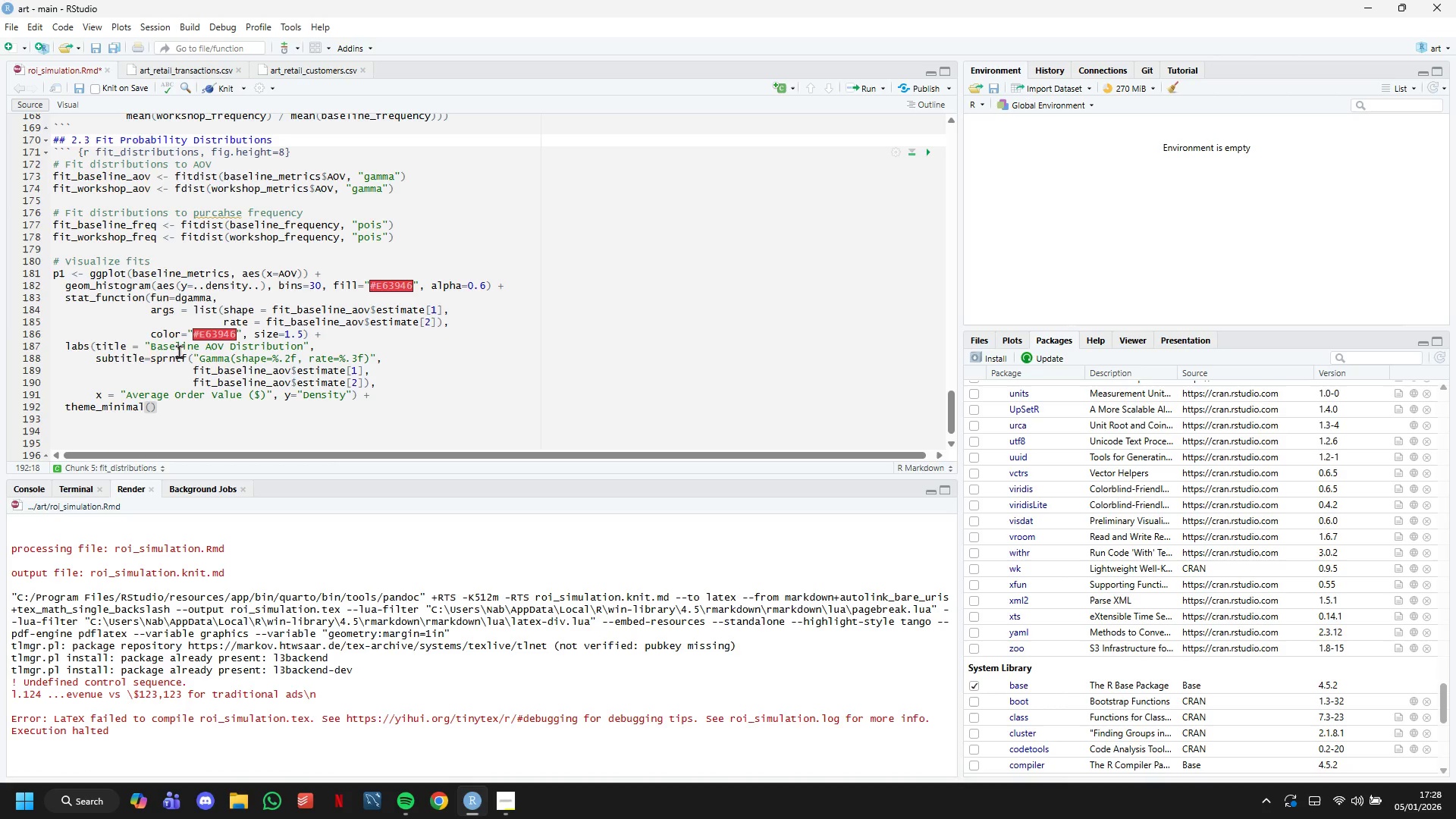 
scroll: coordinate [264, 317], scroll_direction: down, amount: 4.0
 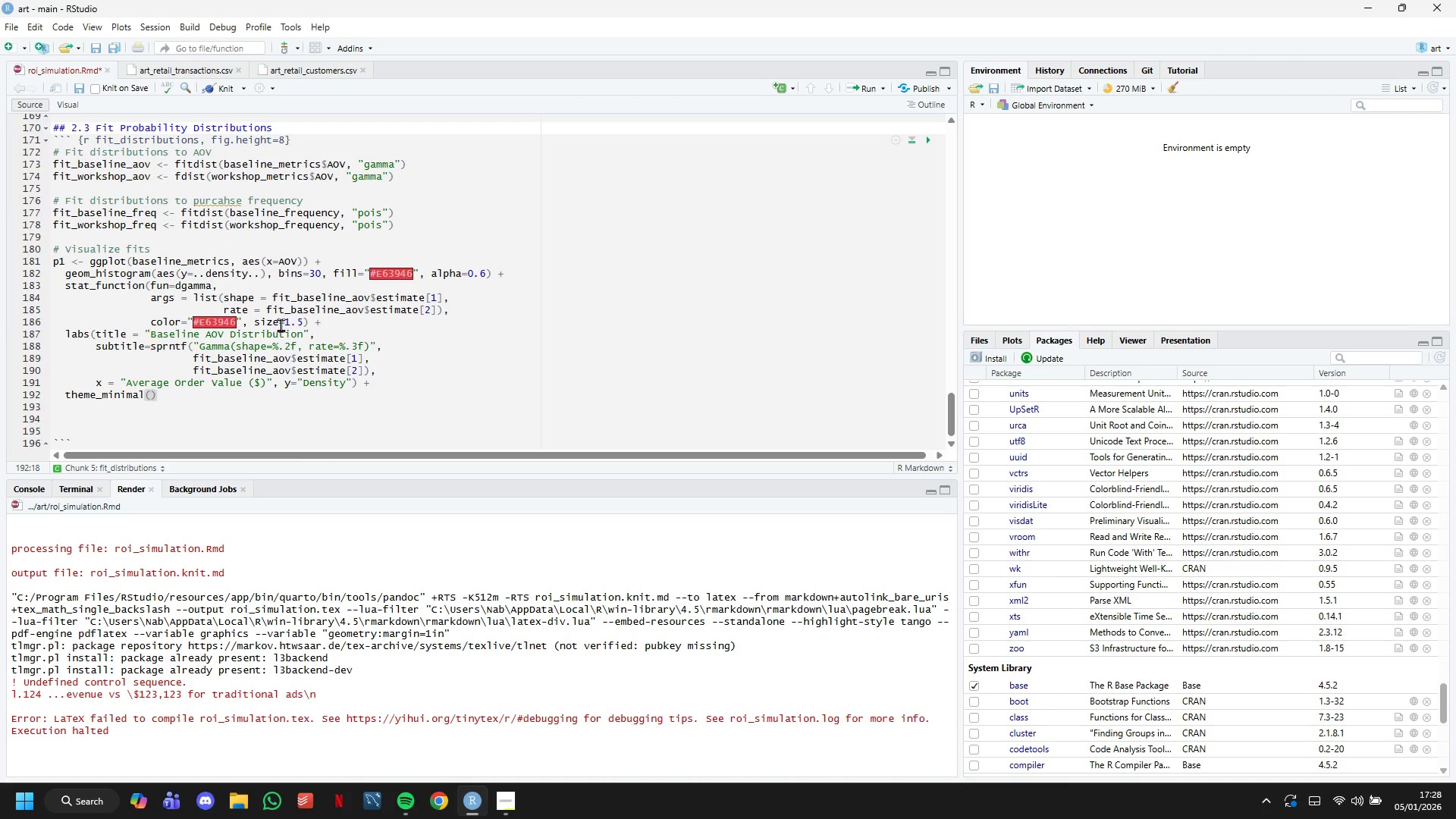 
scroll: coordinate [281, 328], scroll_direction: up, amount: 11.0
 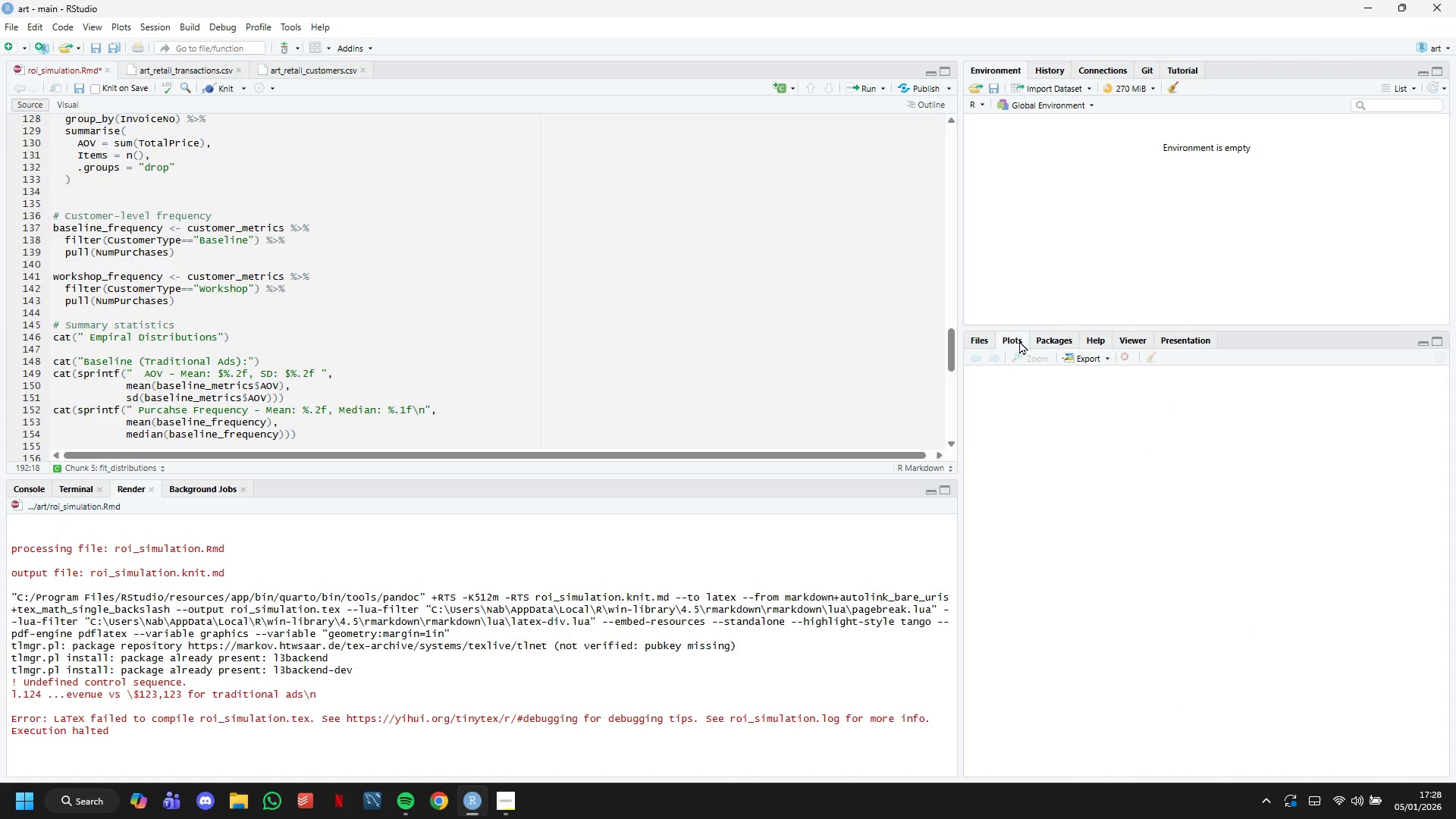 
left_click([989, 340])
 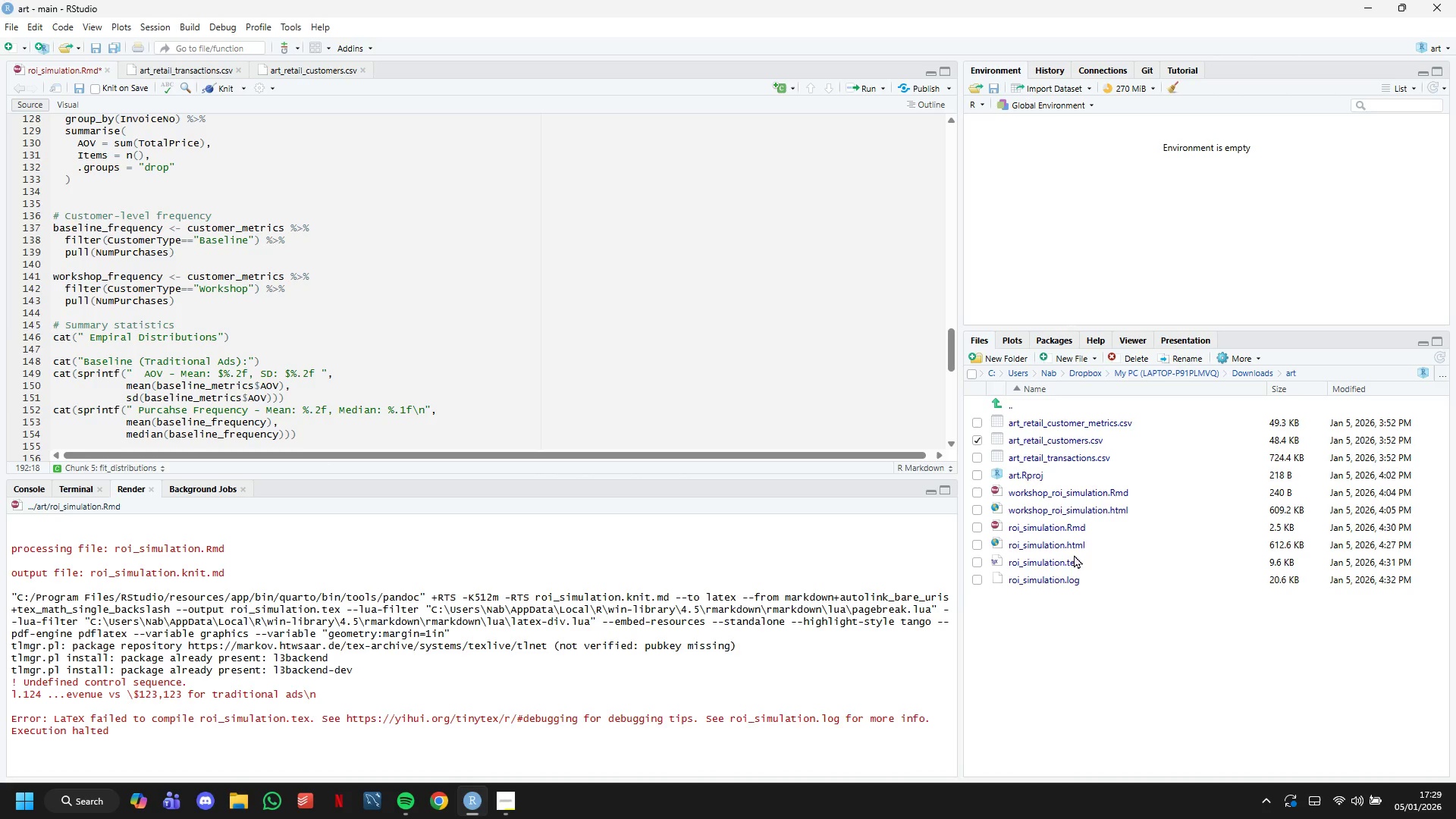 
left_click([1037, 544])
 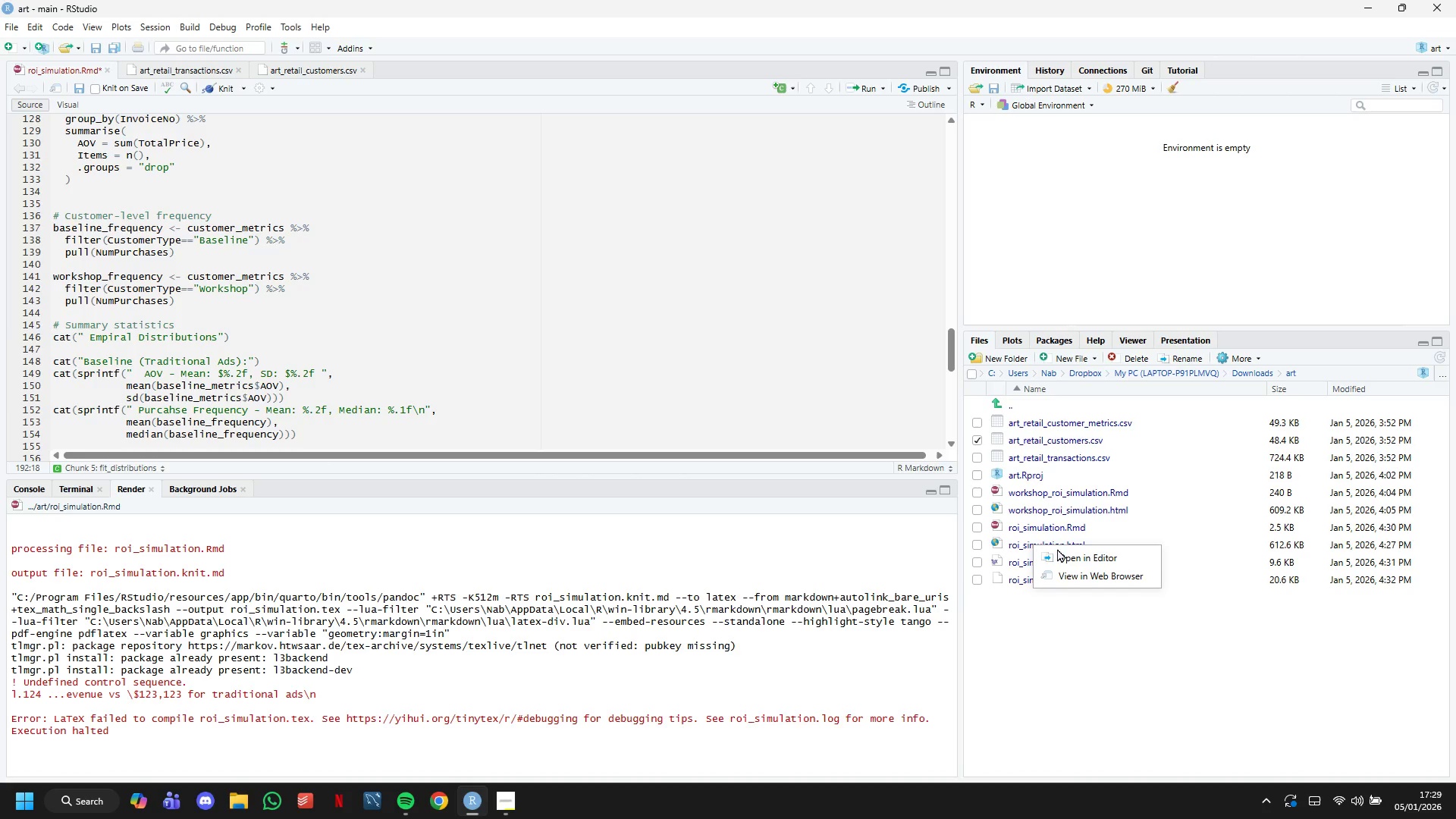 
left_click([1060, 552])
 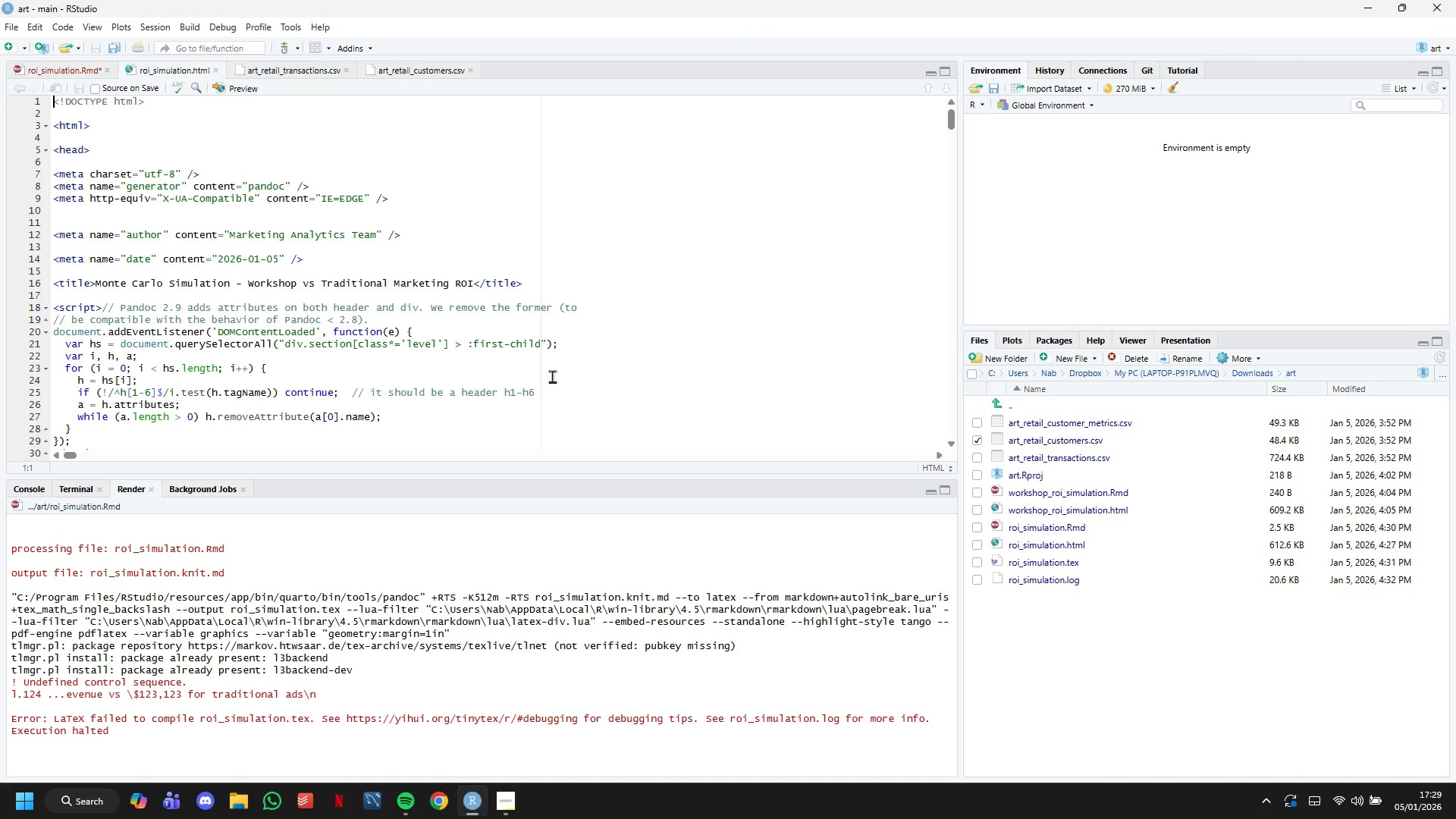 
scroll: coordinate [559, 277], scroll_direction: down, amount: 33.0
 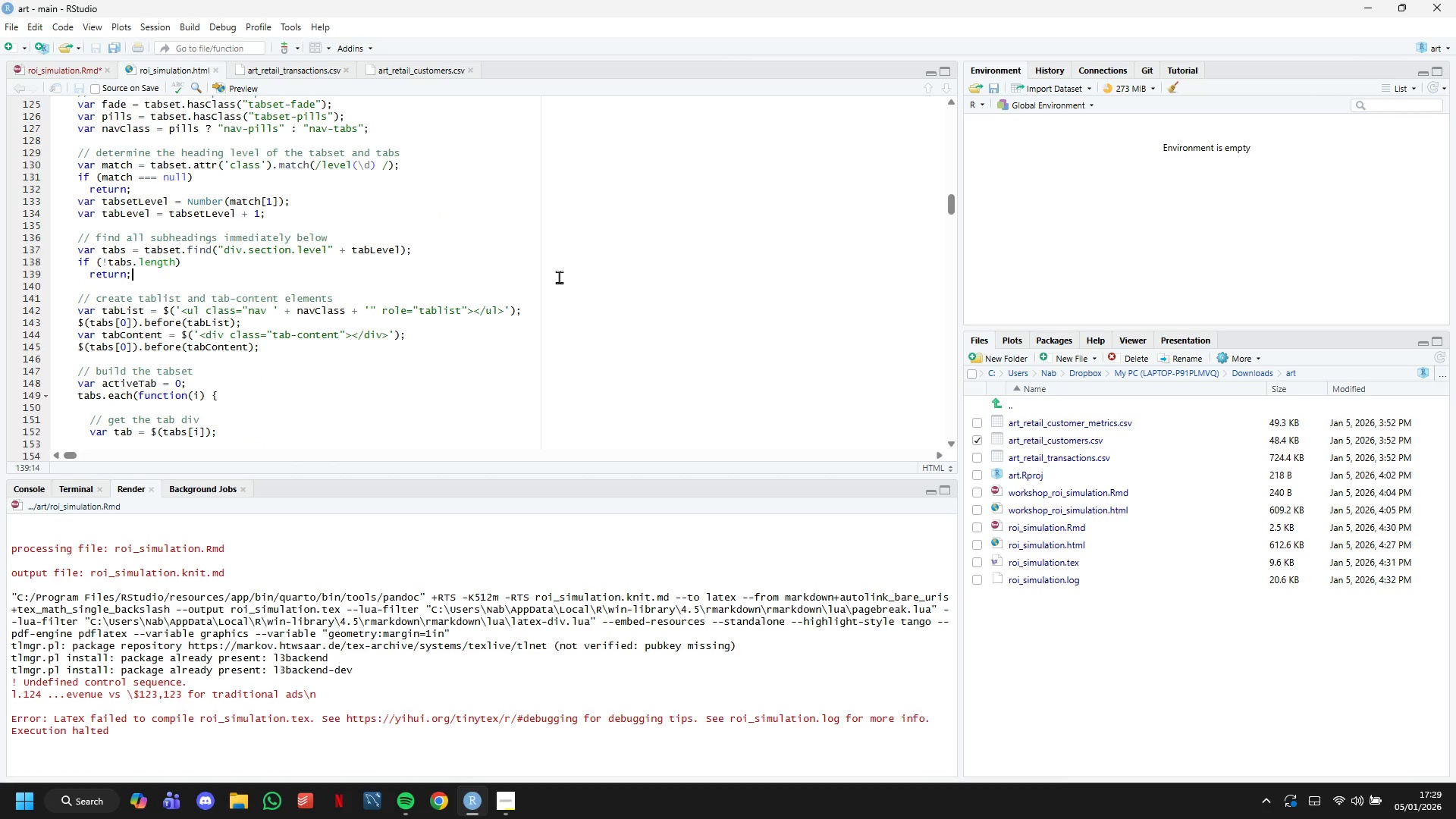 
double_click([559, 277])
 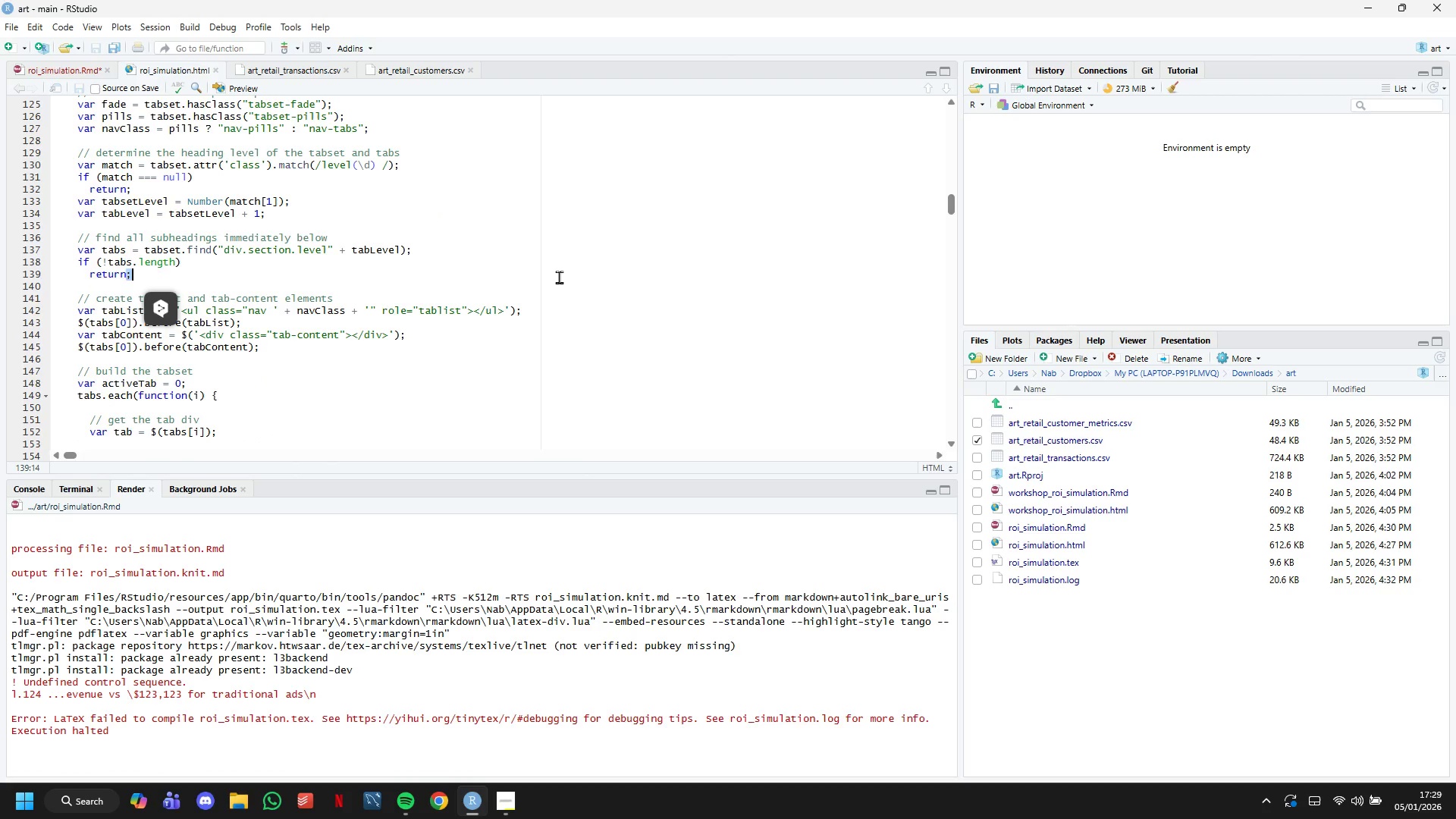 
triple_click([559, 277])
 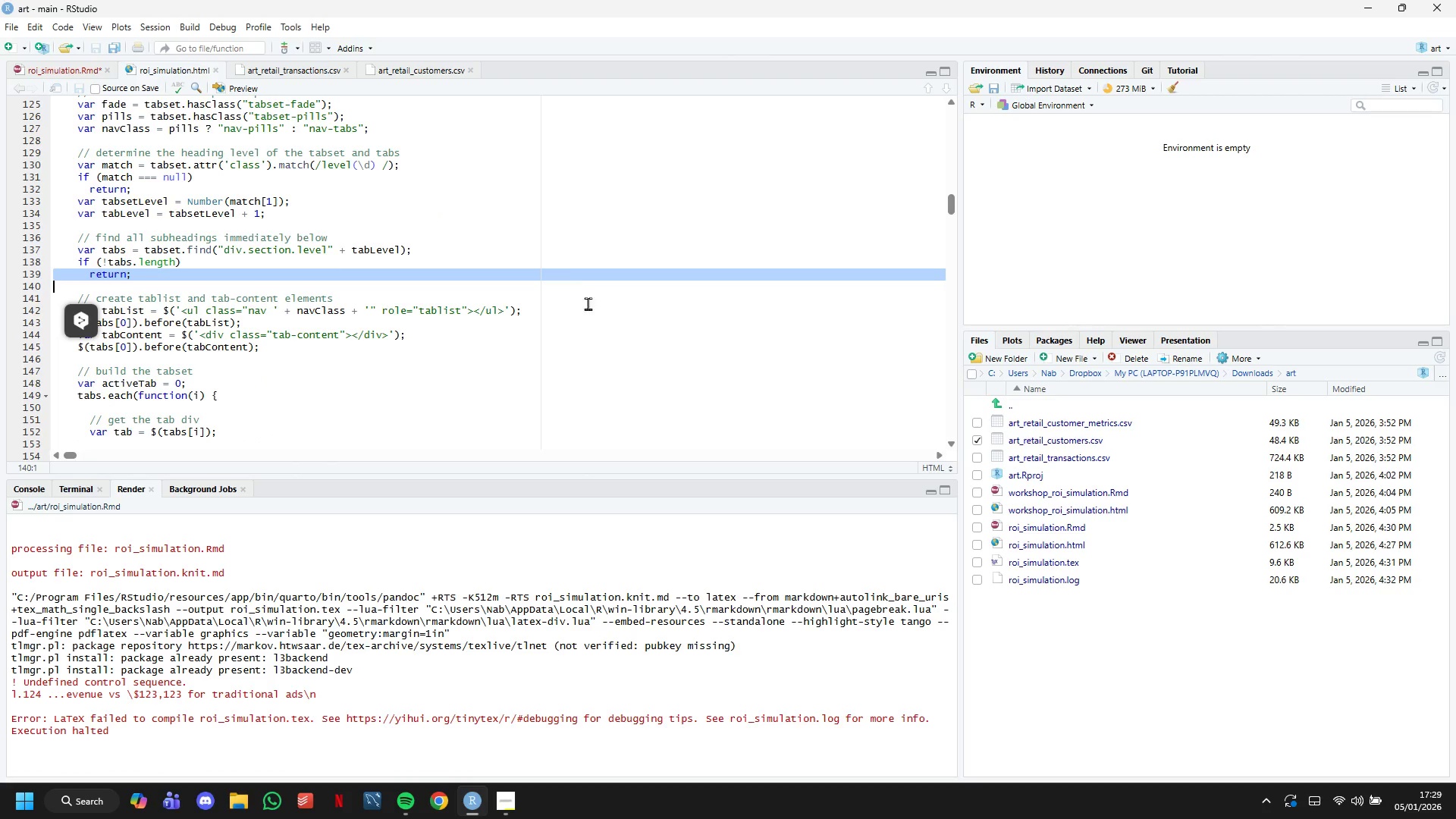 
left_click([597, 321])
 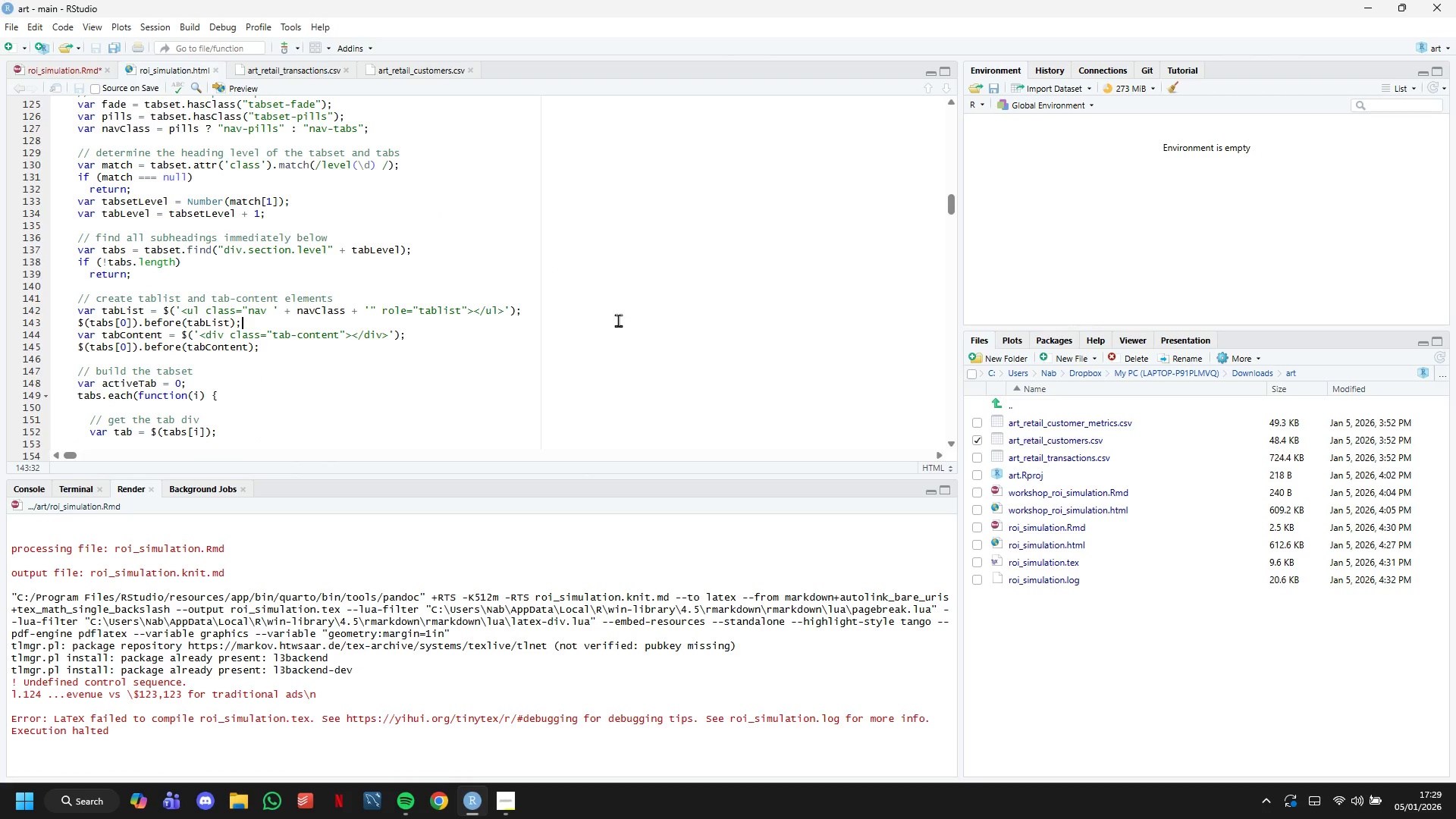 
key(Control+ControlLeft)
 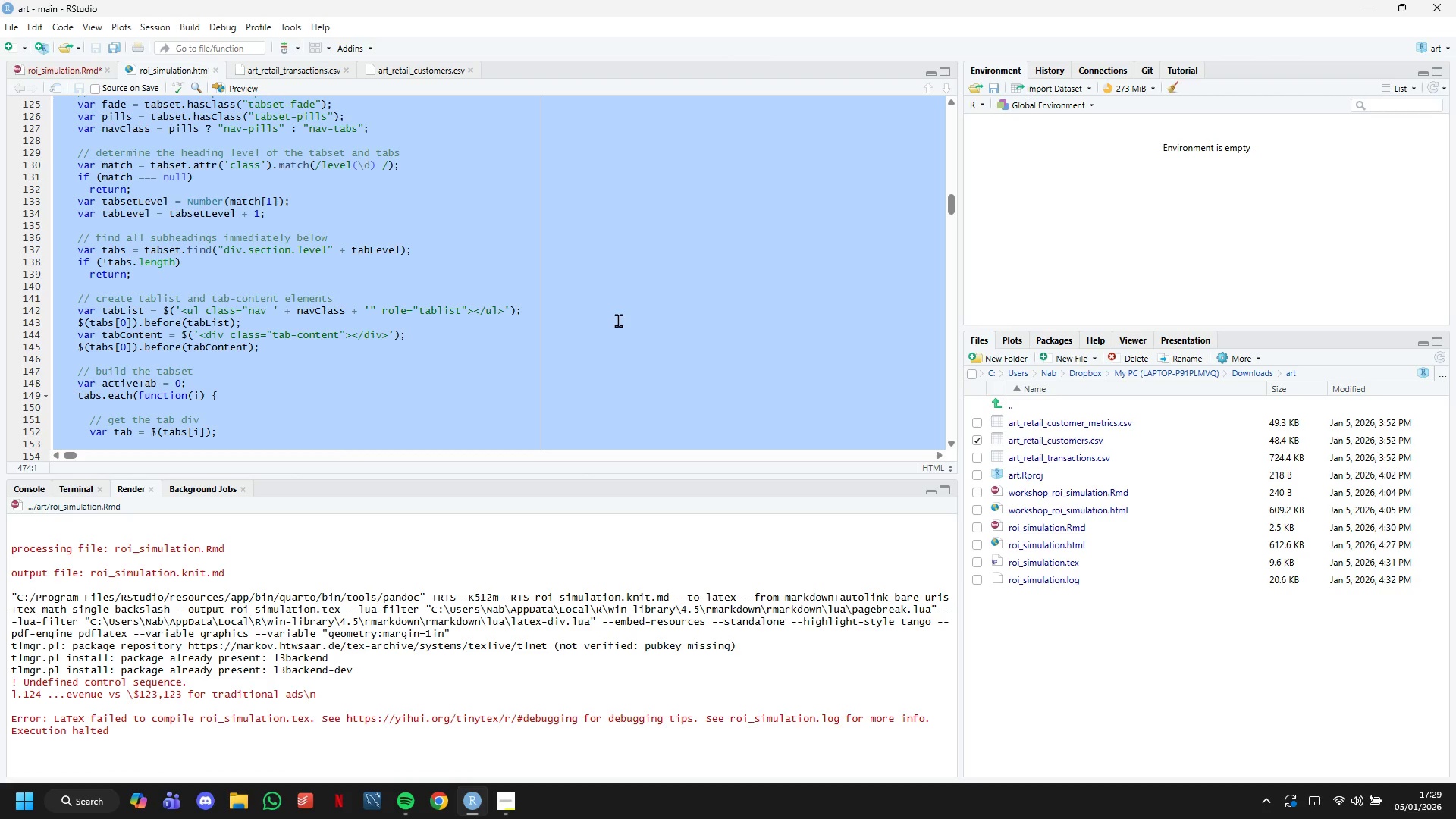 
key(Control+A)
 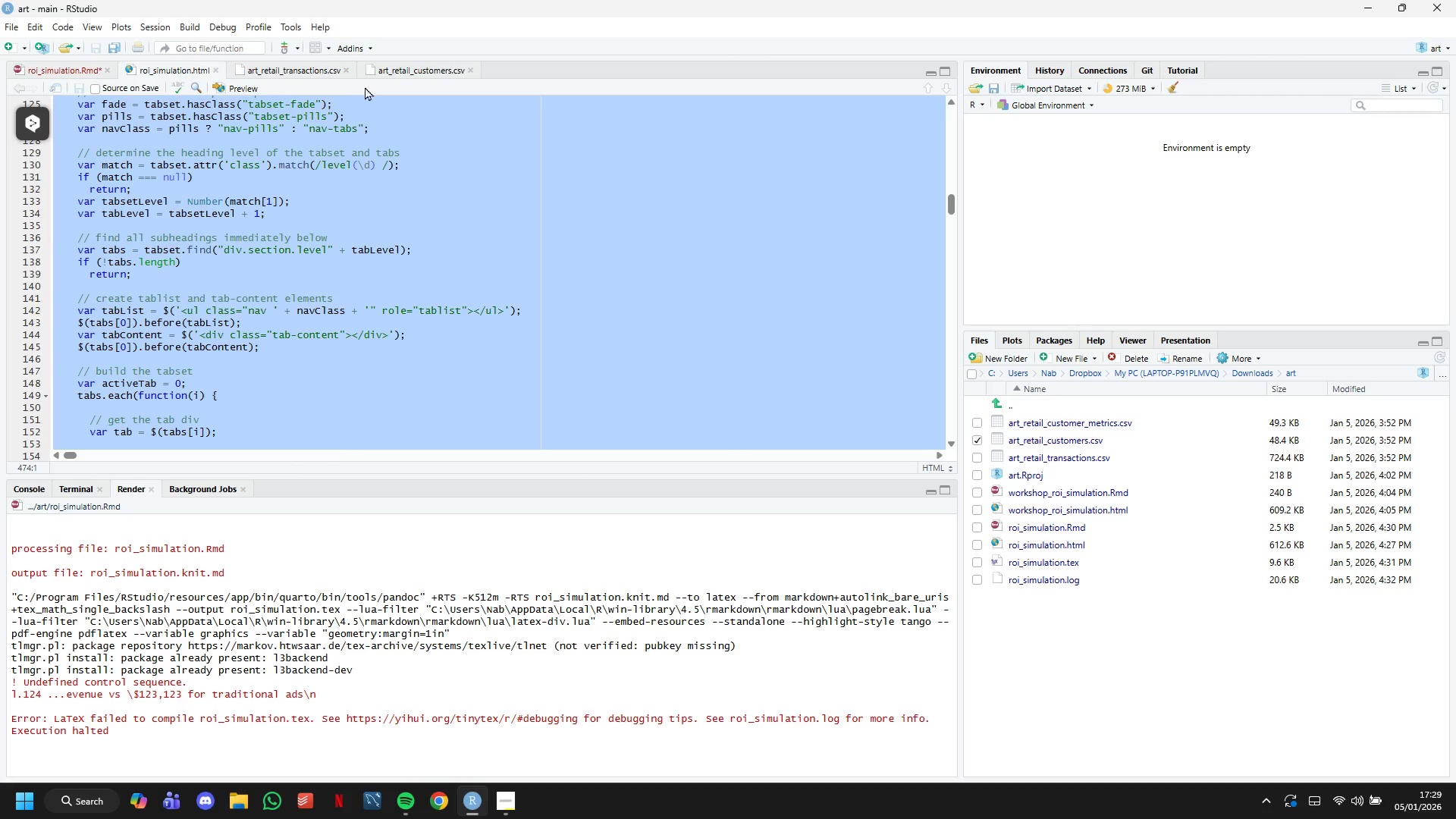 
wait(5.88)
 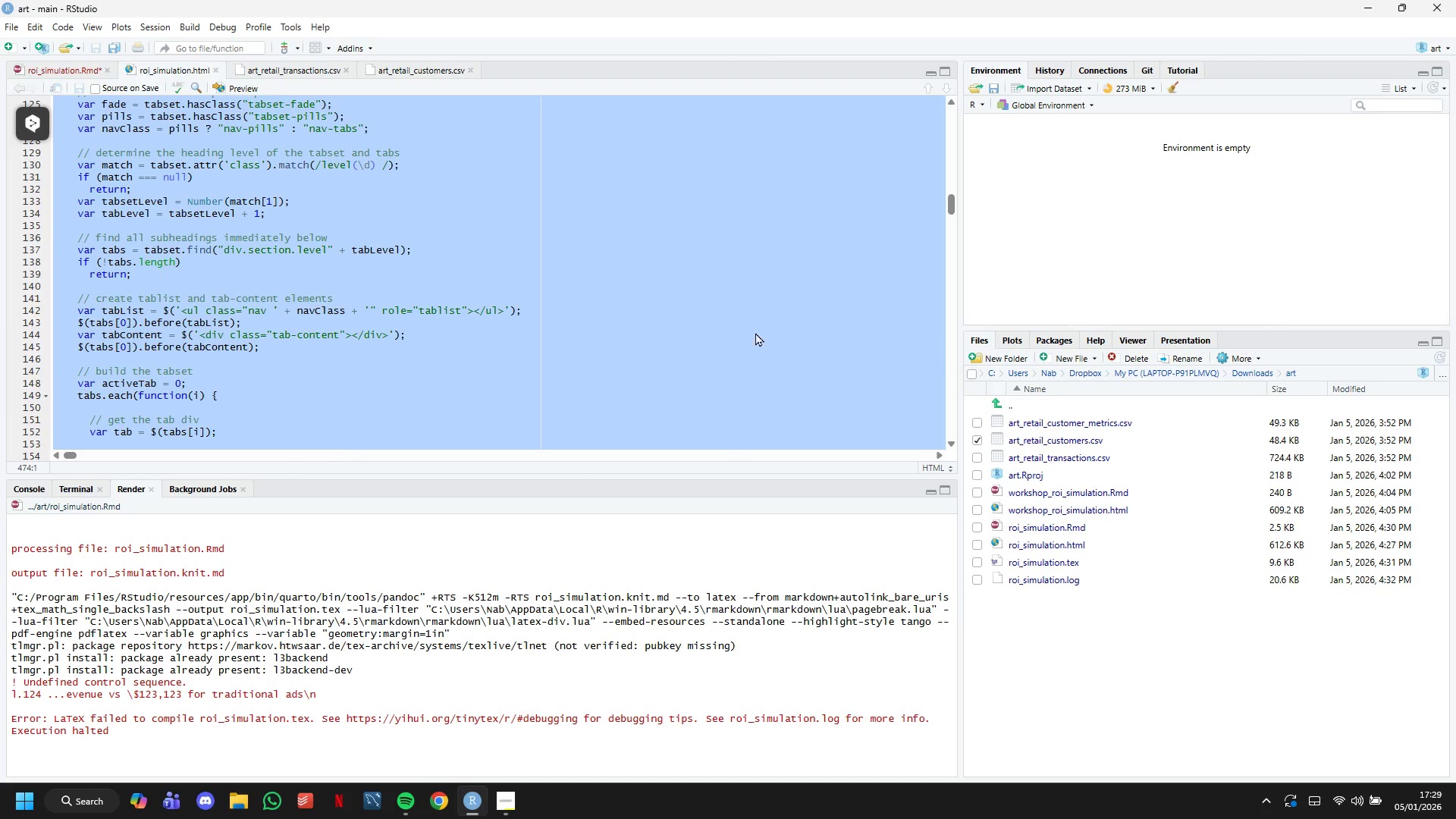 
left_click([165, 67])
 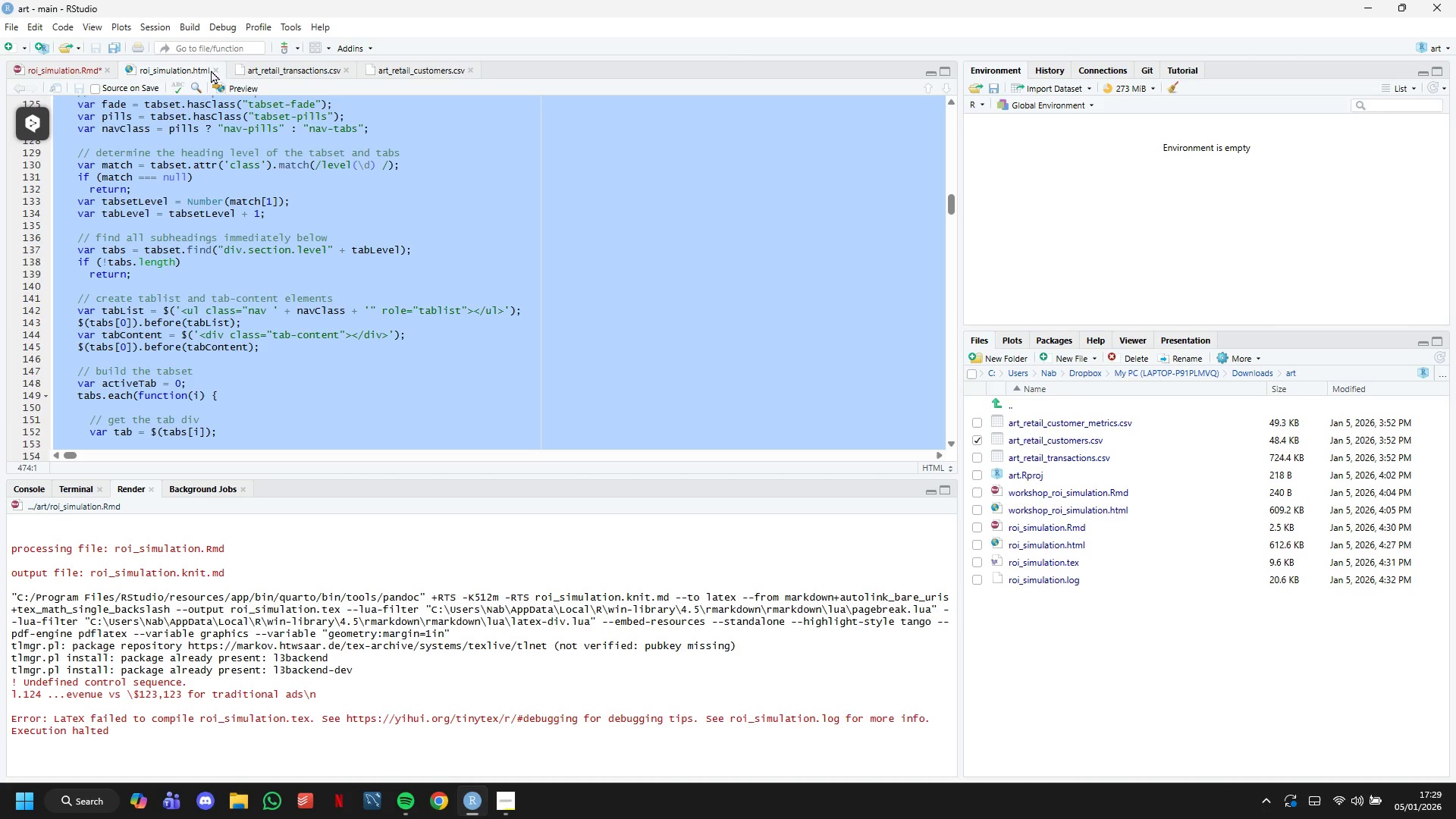 
left_click([213, 70])
 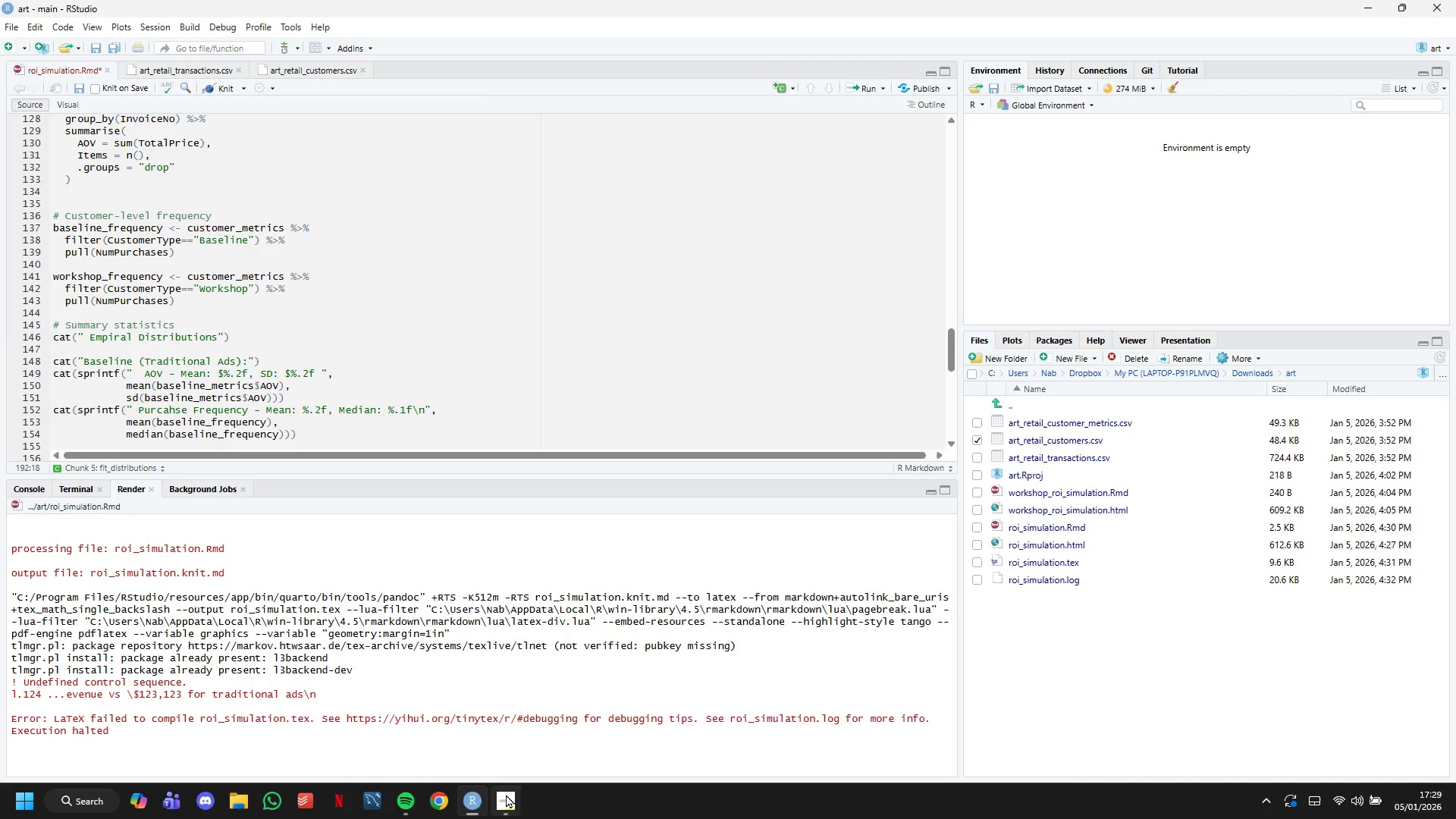 
left_click([512, 795])